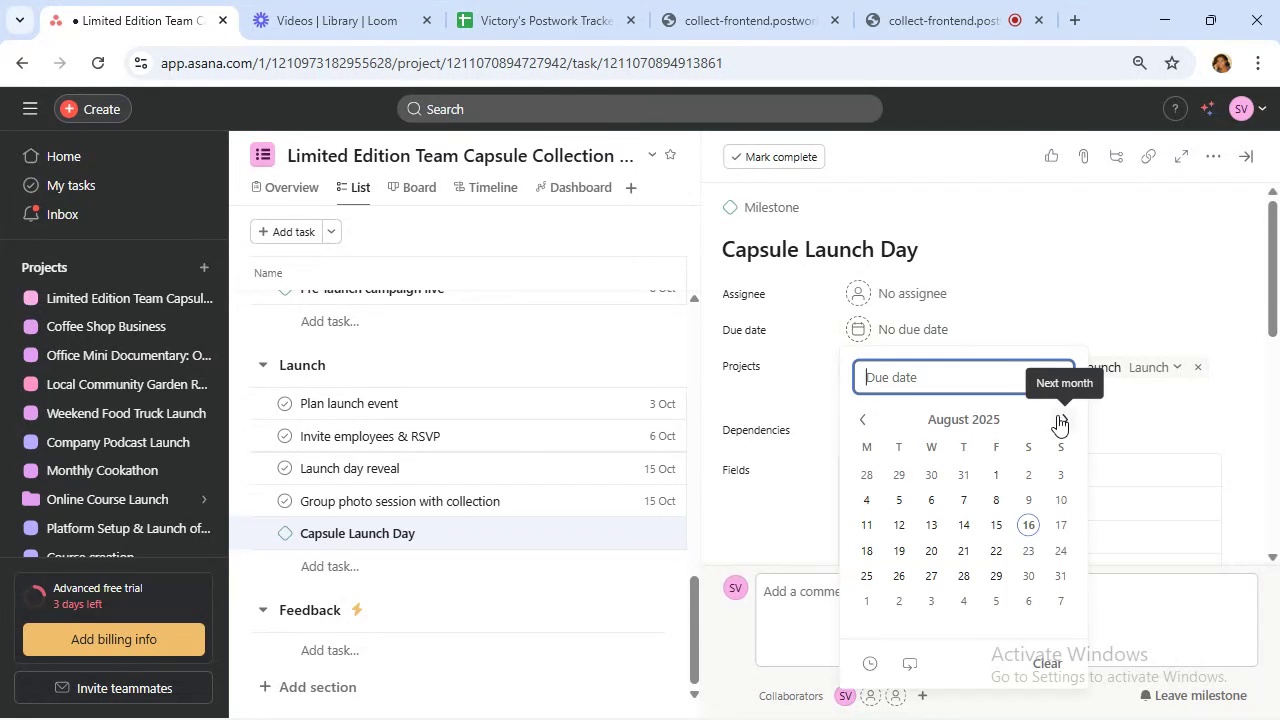 
double_click([1057, 415])
 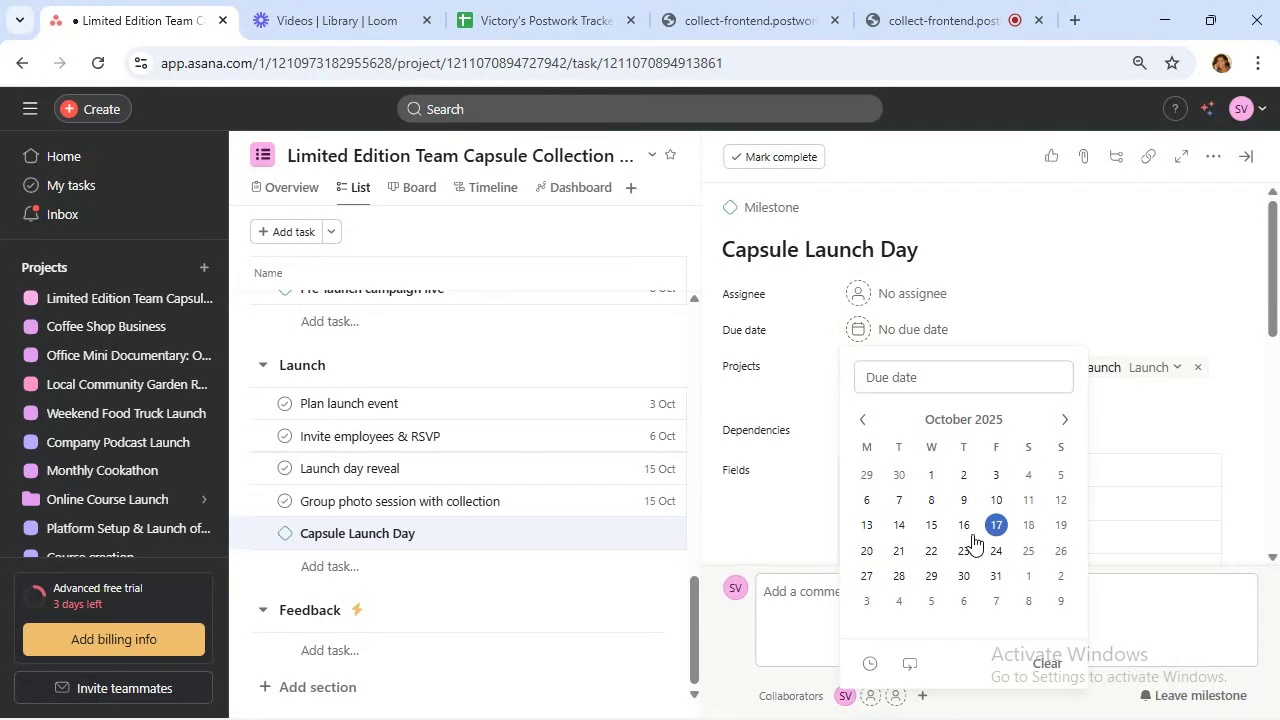 
left_click([938, 529])
 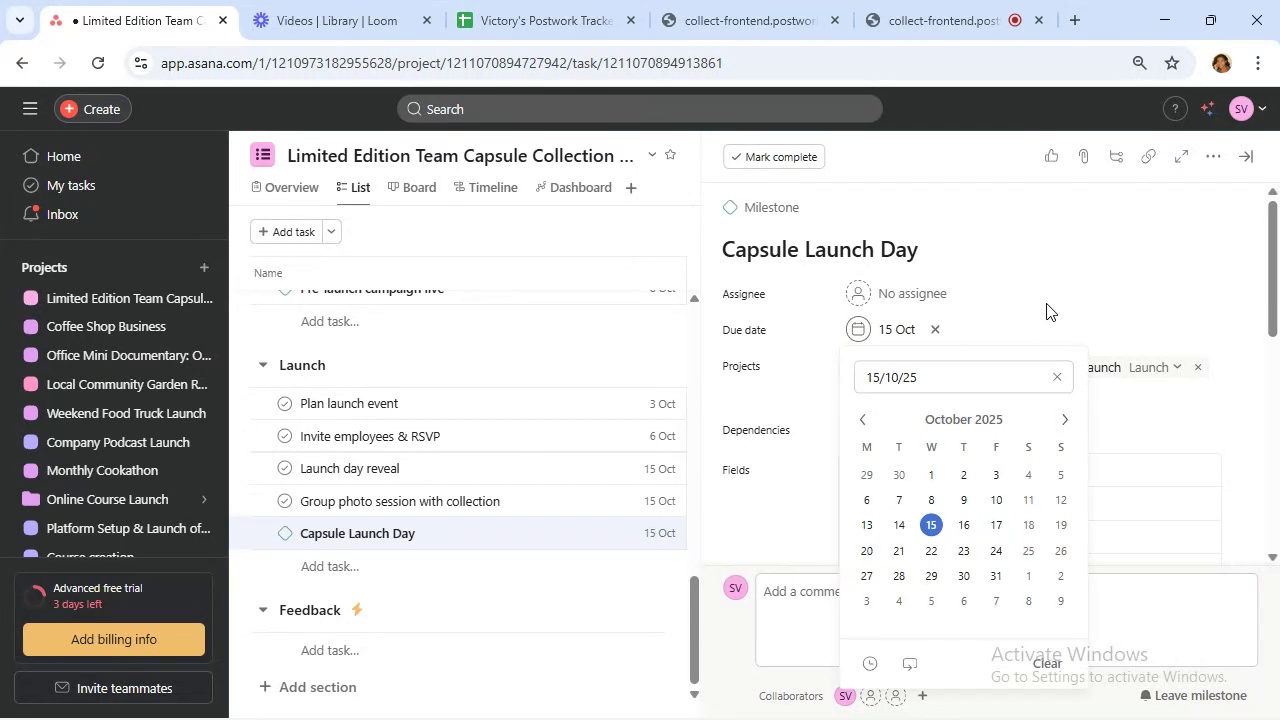 
left_click([1046, 303])
 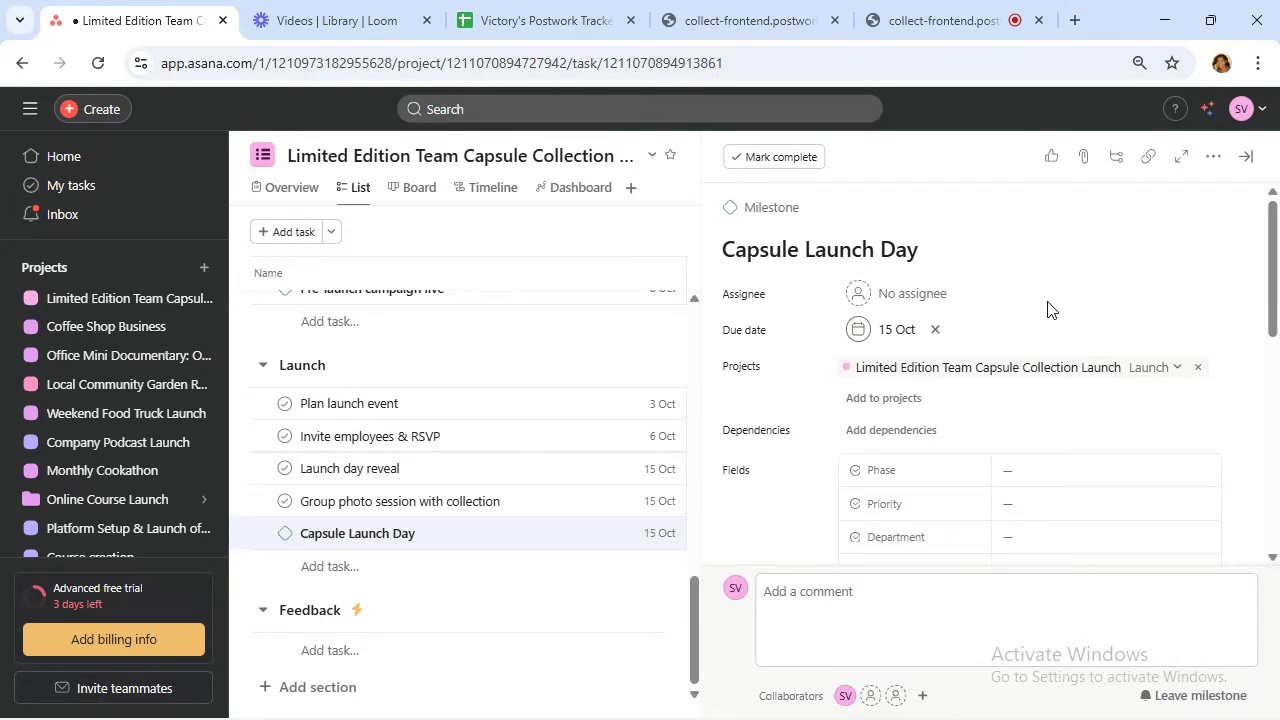 
scroll: coordinate [1047, 301], scroll_direction: down, amount: 5.0
 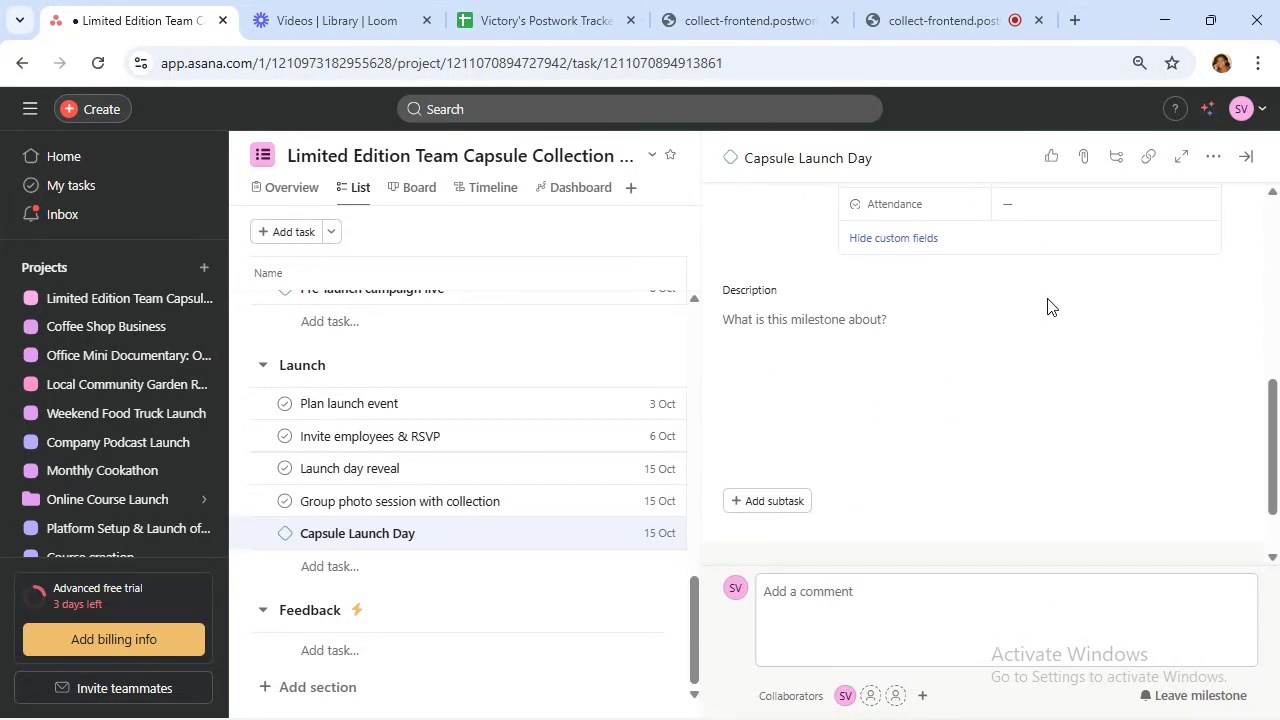 
scroll: coordinate [1047, 295], scroll_direction: up, amount: 1.0
 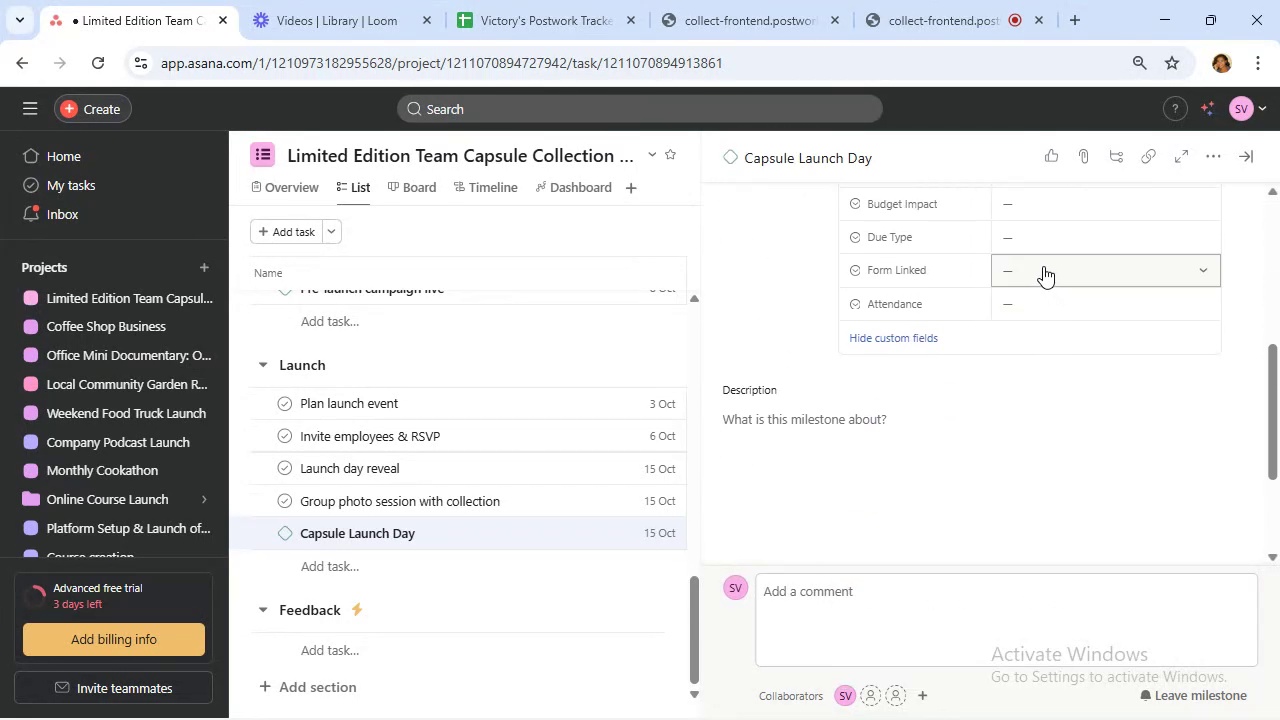 
left_click([1041, 250])
 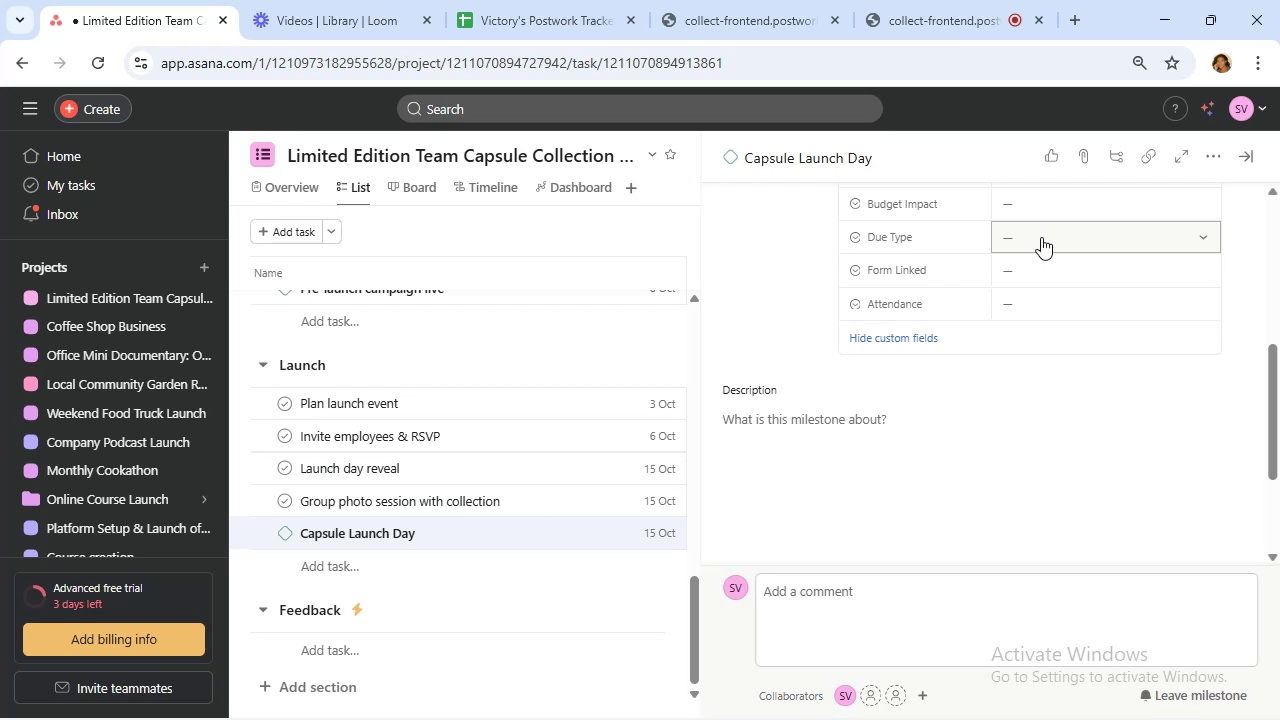 
left_click([1041, 237])
 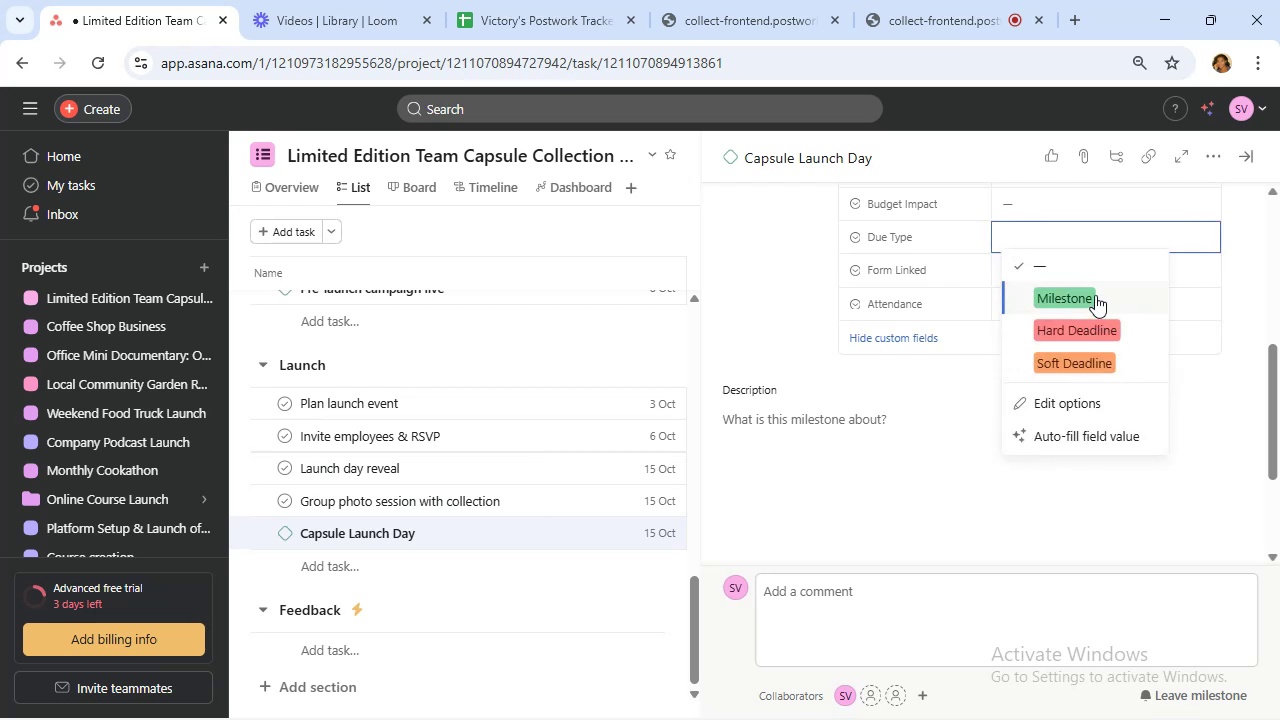 
left_click([1095, 295])
 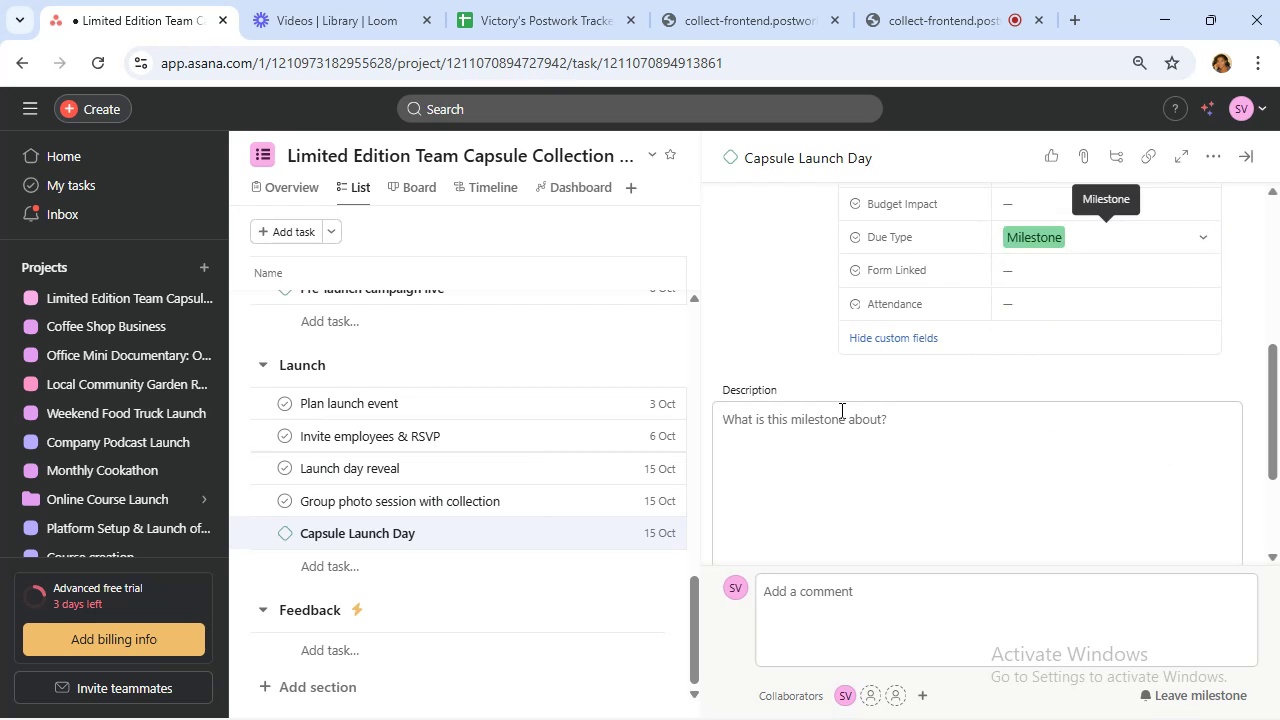 
wait(8.99)
 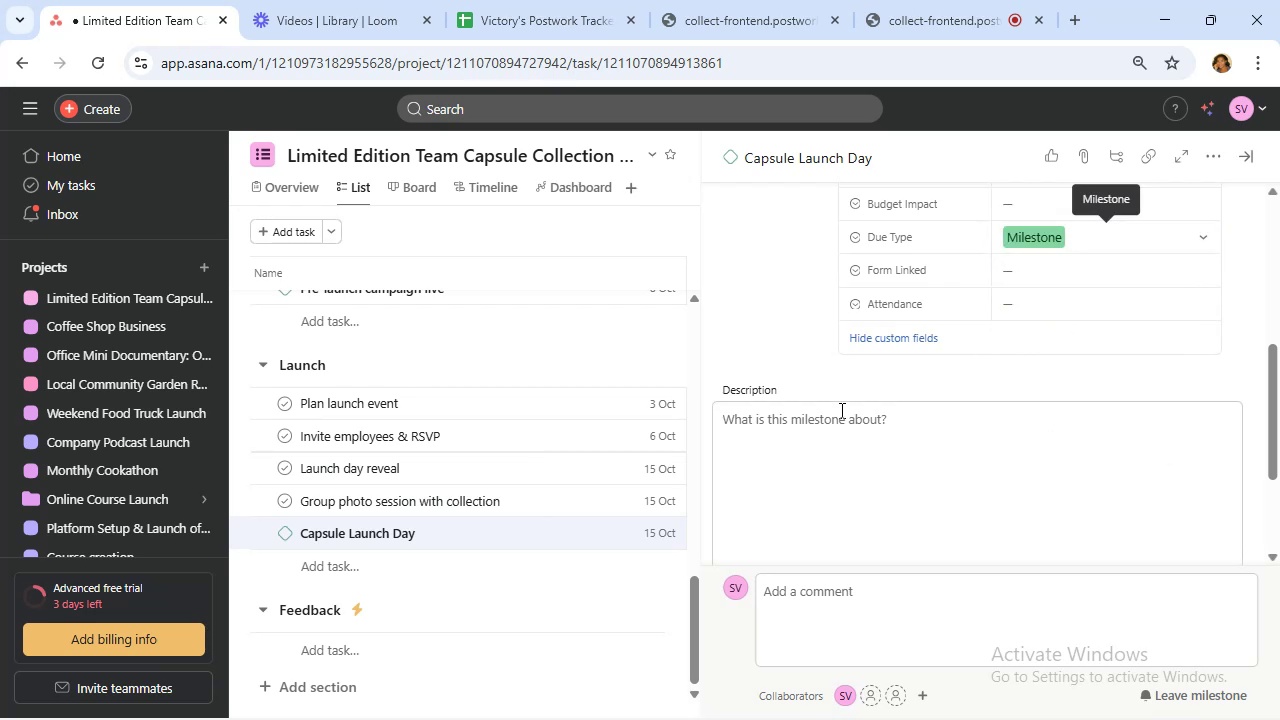 
left_click([489, 182])
 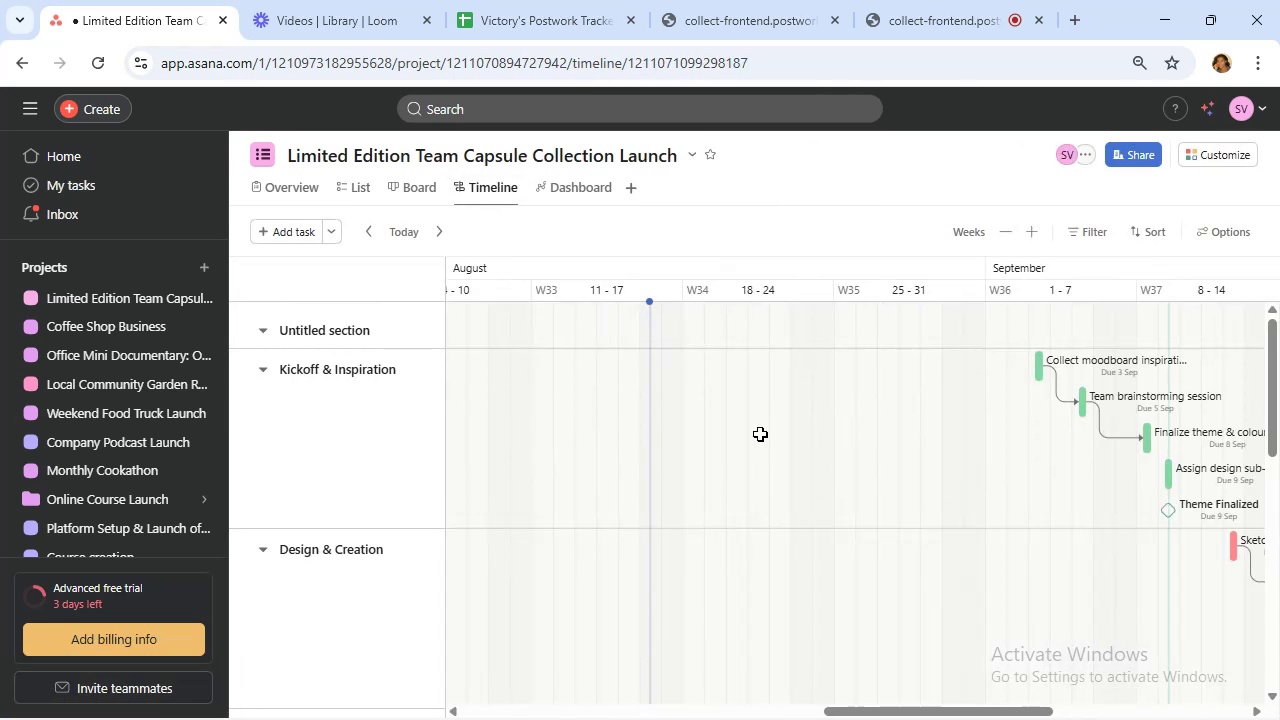 
wait(8.22)
 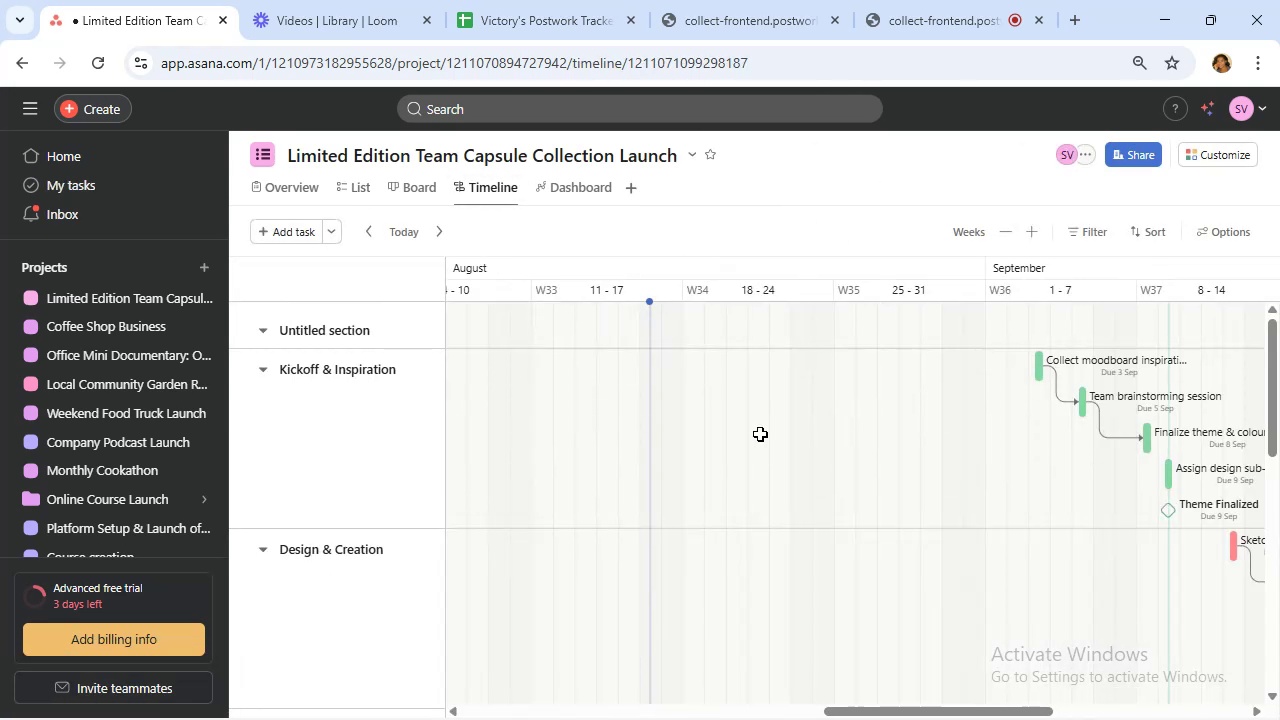 
left_click([430, 234])
 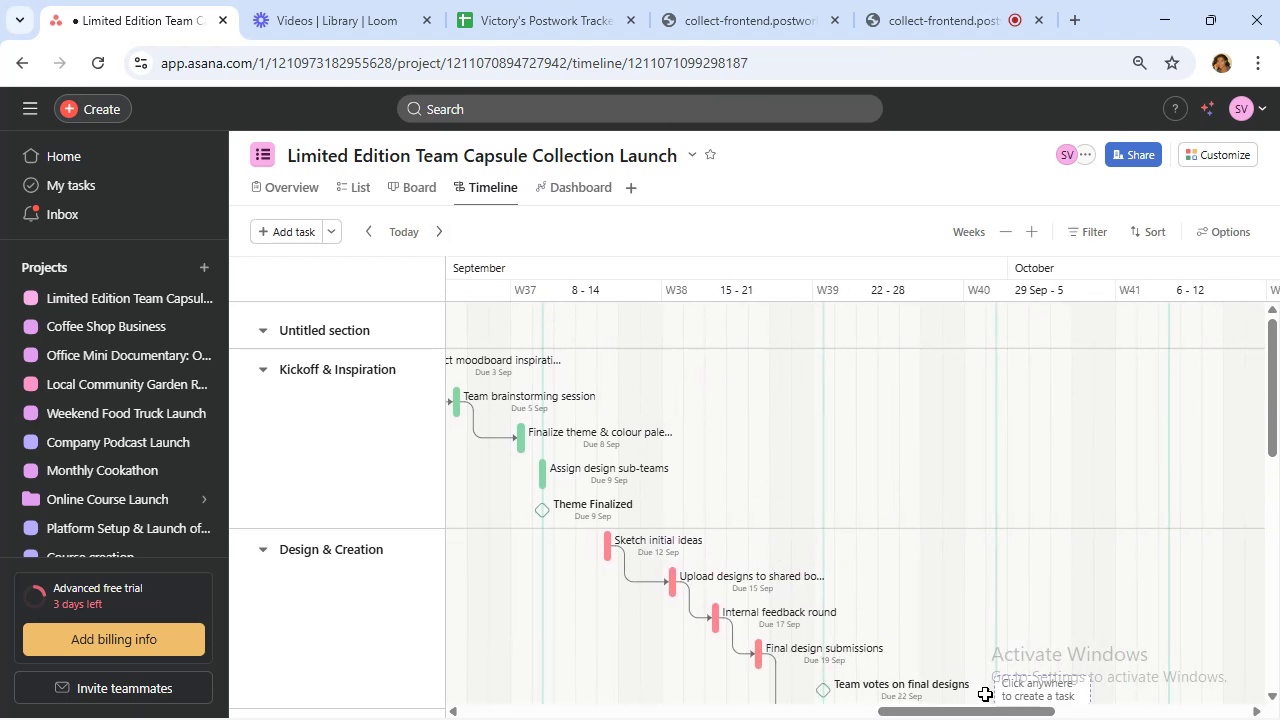 
left_click_drag(start_coordinate=[991, 710], to_coordinate=[933, 690])
 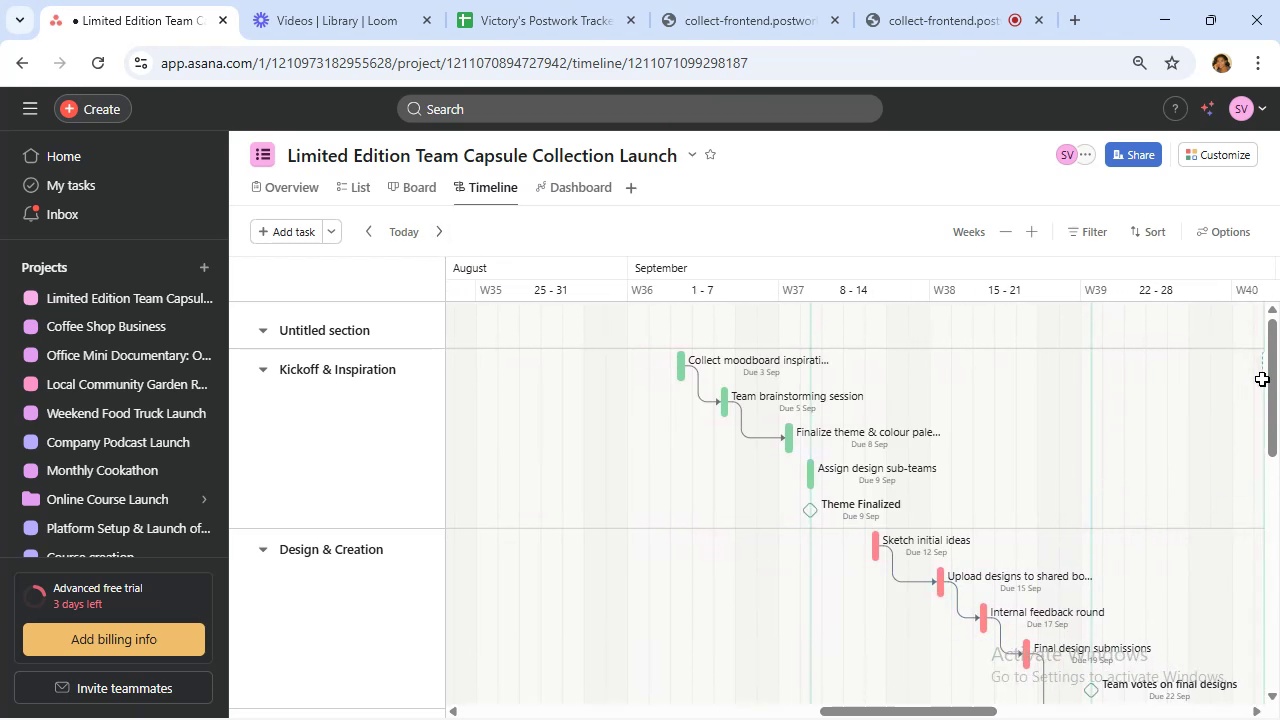 
left_click_drag(start_coordinate=[1274, 369], to_coordinate=[1274, 452])
 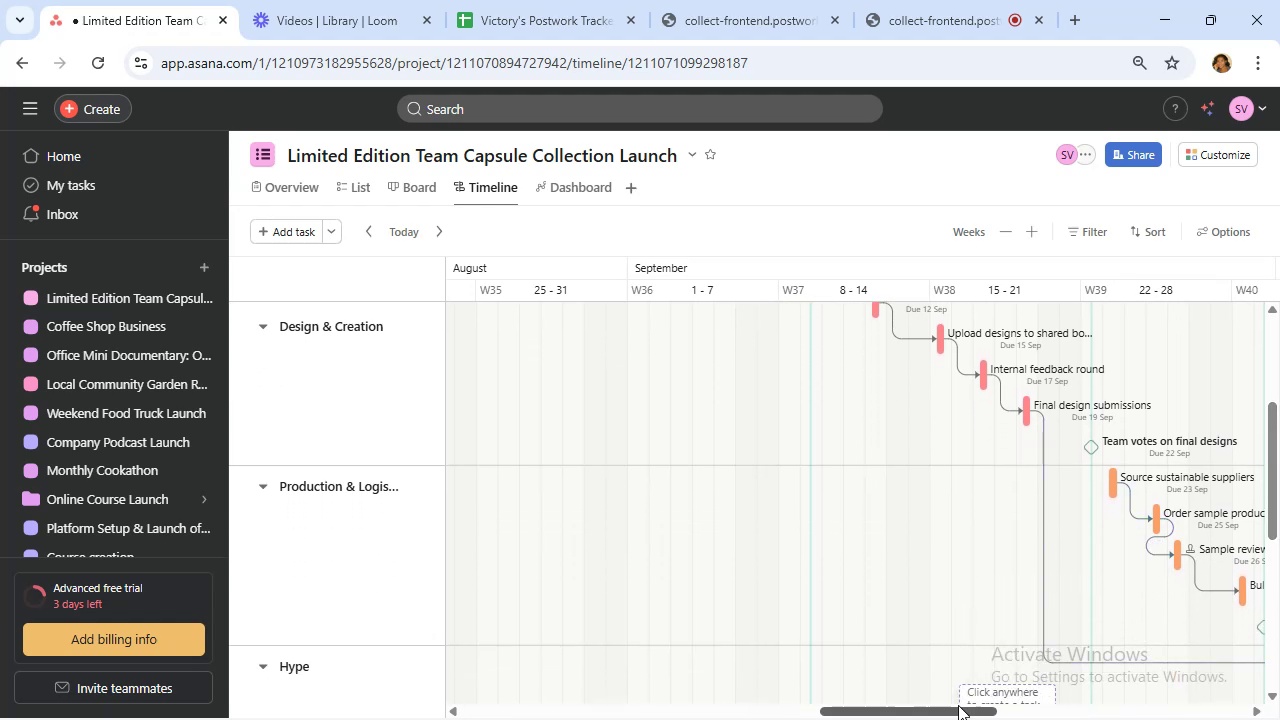 
left_click_drag(start_coordinate=[957, 711], to_coordinate=[1093, 708])
 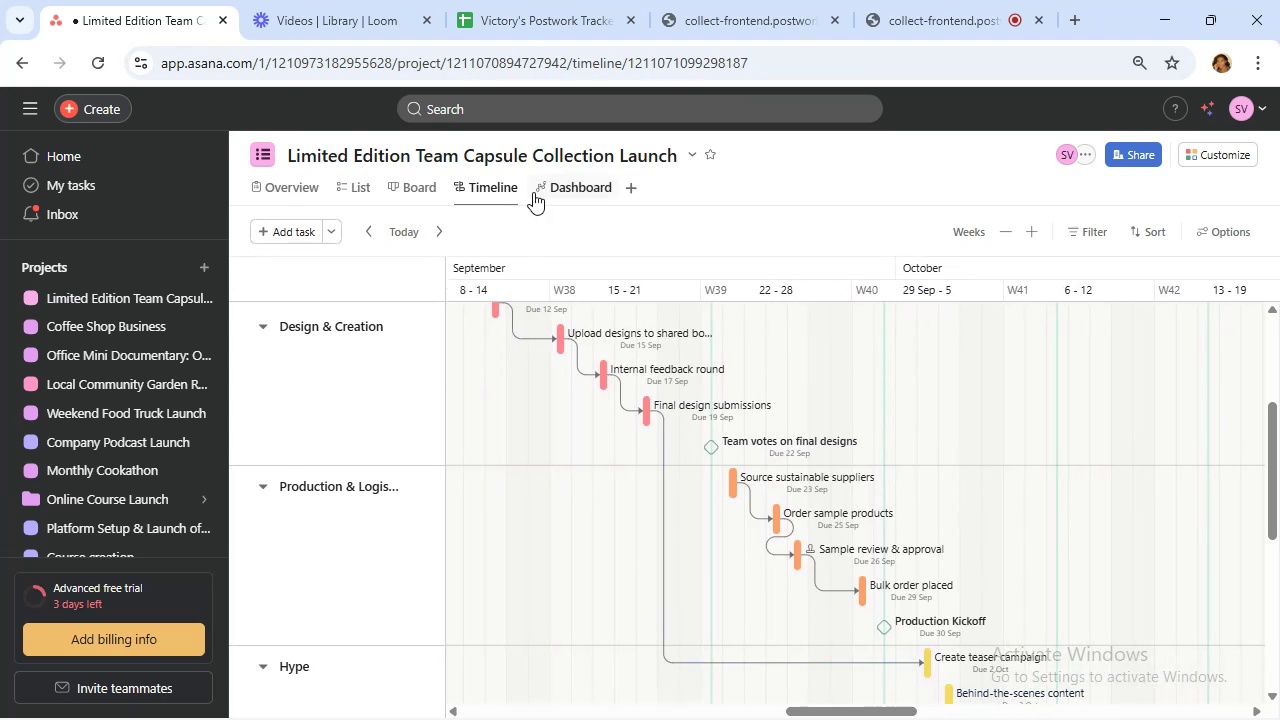 
left_click([539, 196])
 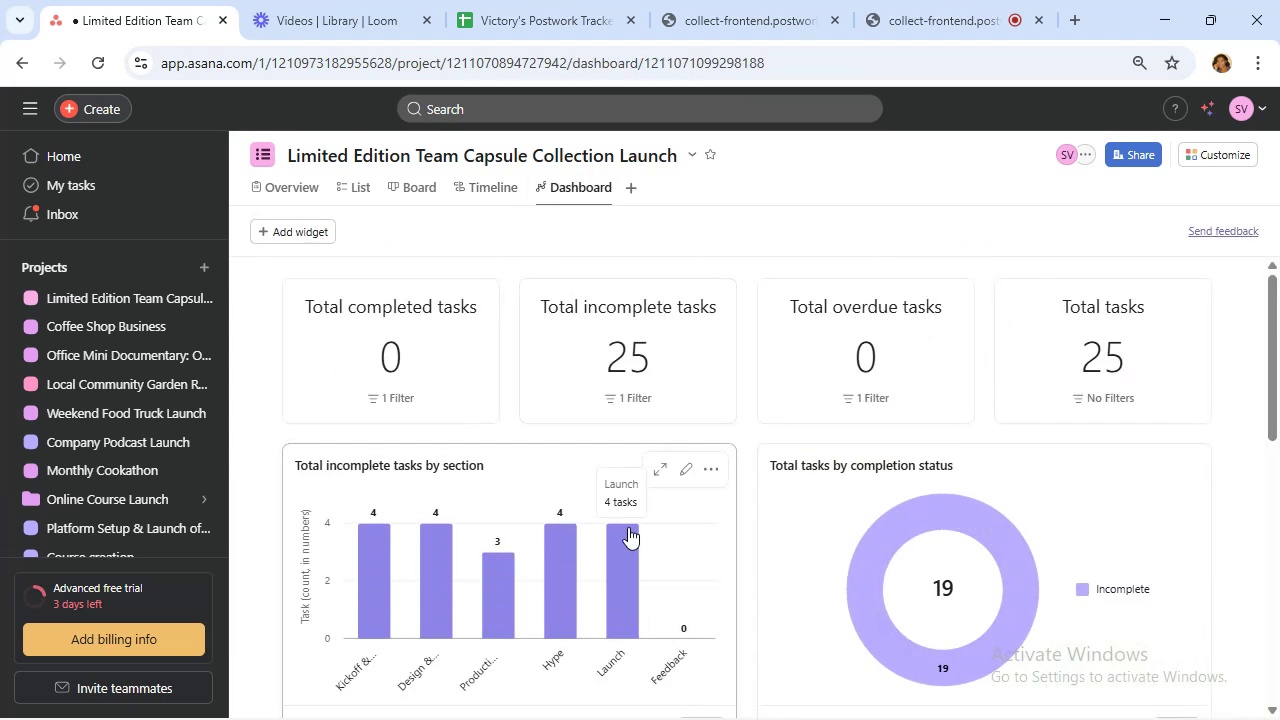 
mouse_move([698, 440])
 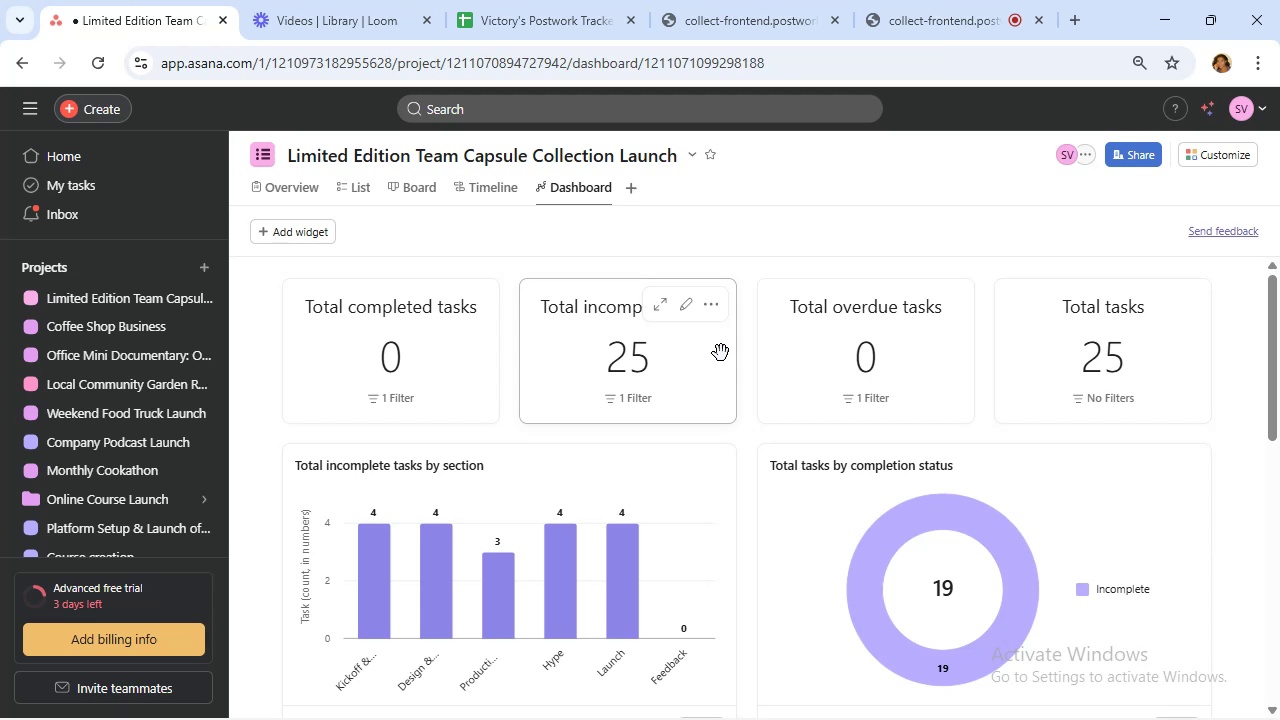 
wait(20.65)
 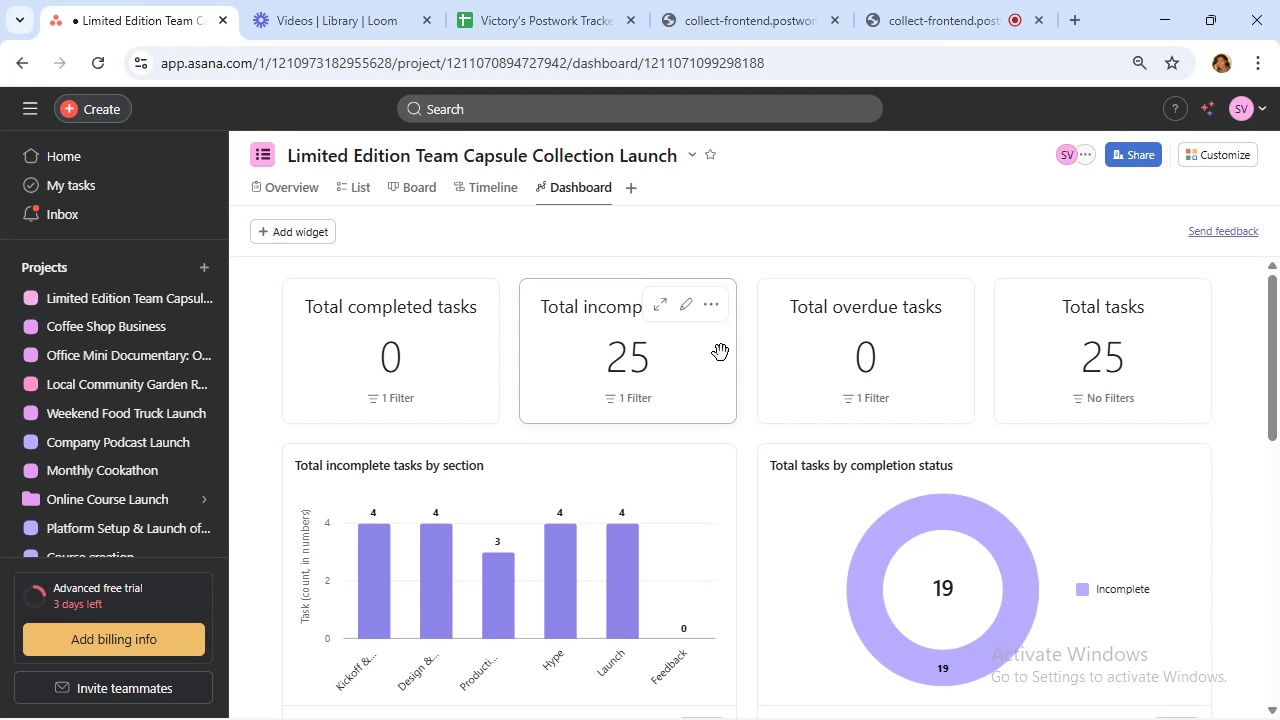 
scroll: coordinate [709, 471], scroll_direction: down, amount: 2.0
 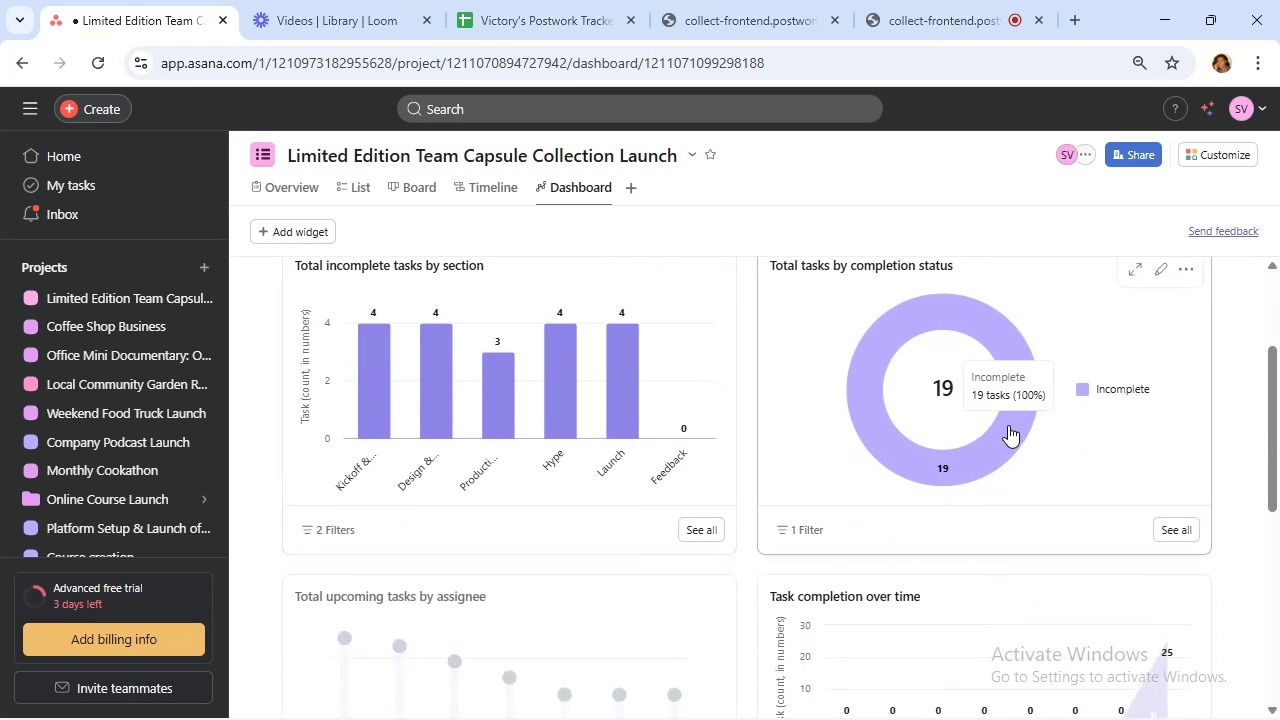 
scroll: coordinate [1008, 425], scroll_direction: up, amount: 1.0
 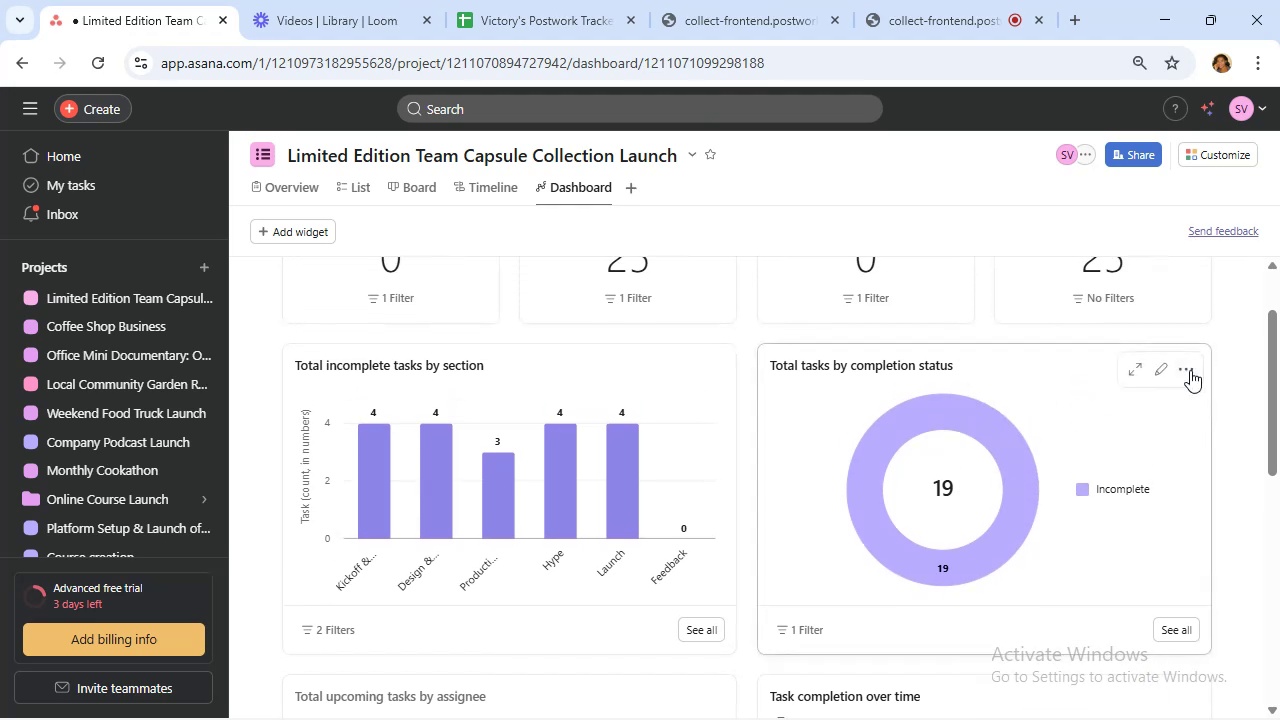 
left_click([1190, 370])
 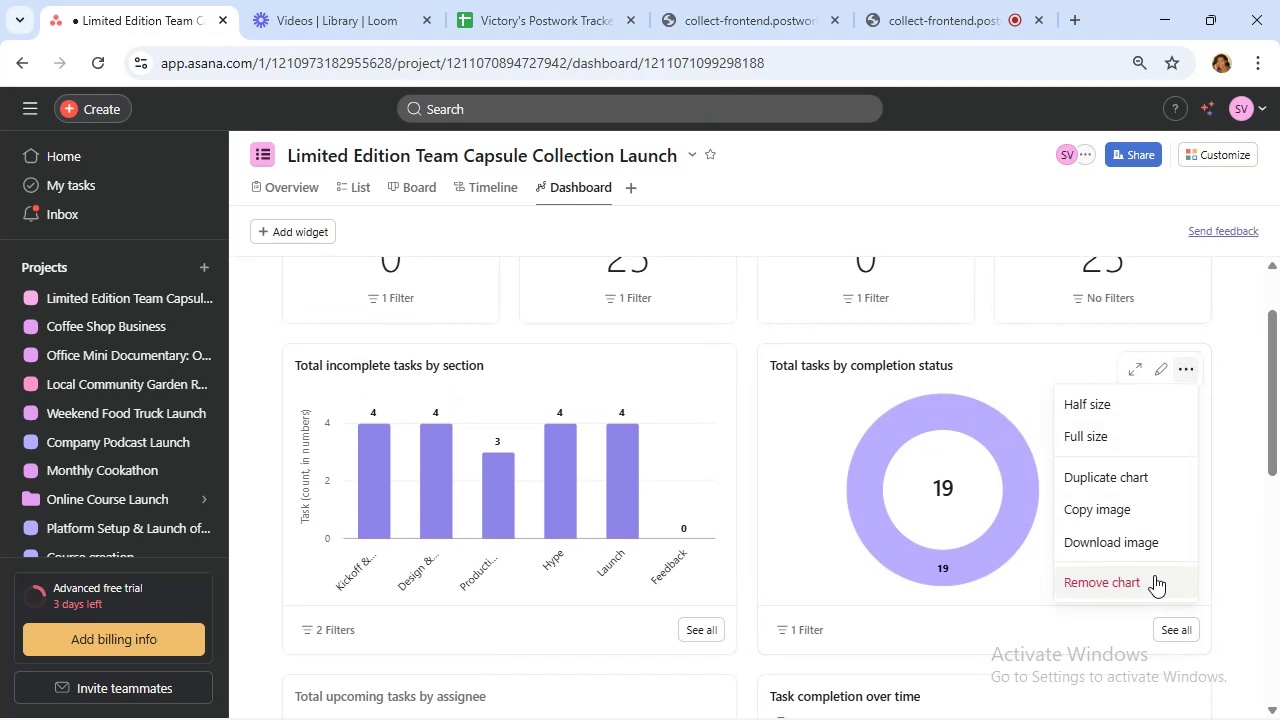 
left_click([1154, 575])
 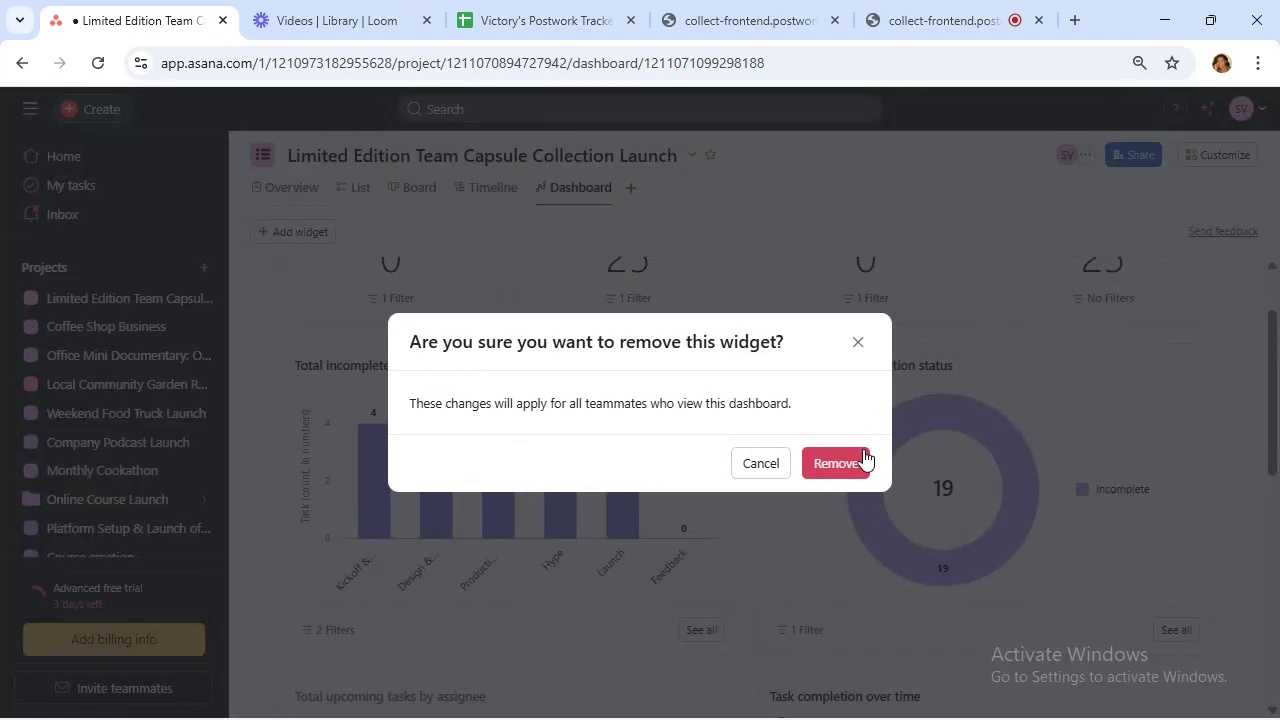 
left_click([863, 457])
 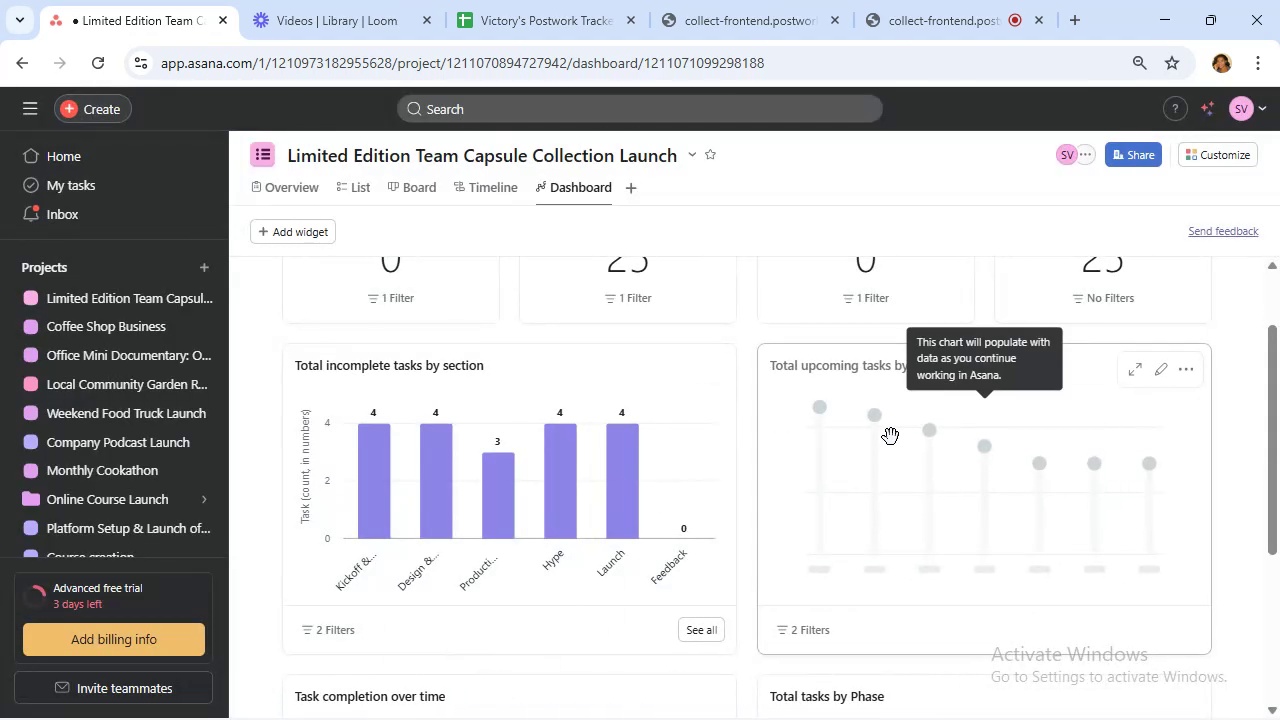 
scroll: coordinate [891, 436], scroll_direction: up, amount: 1.0
 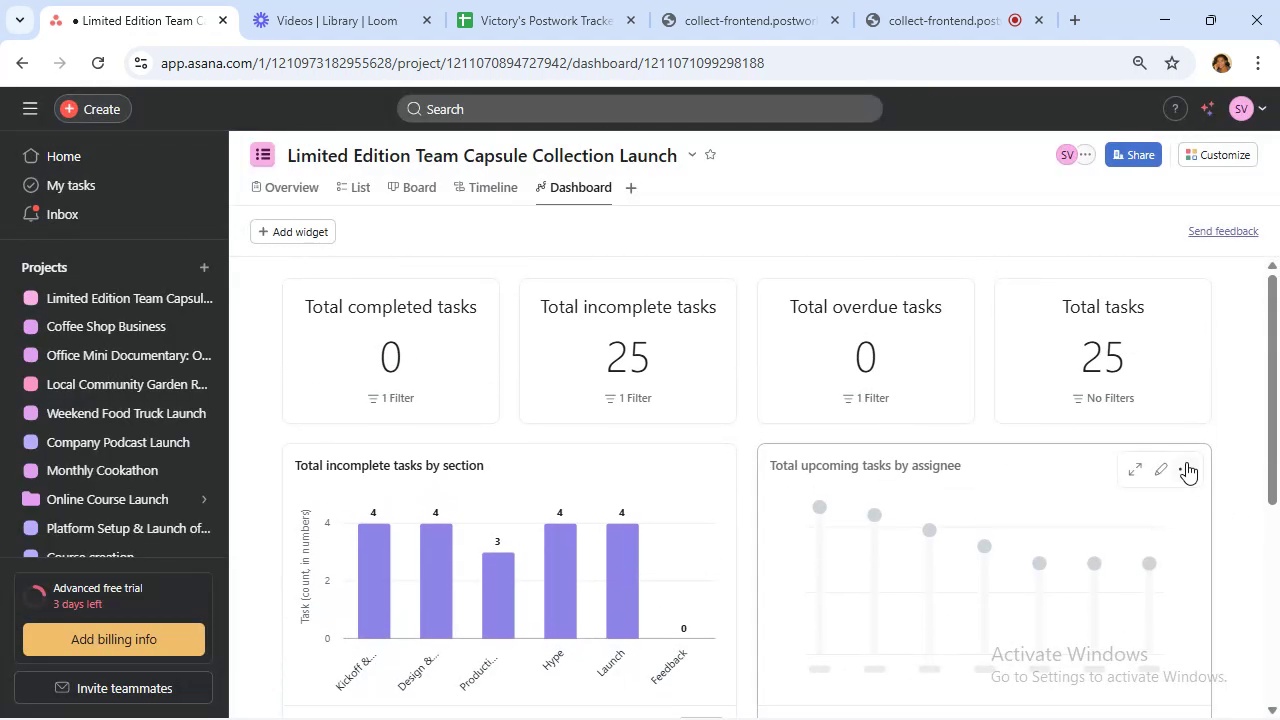 
mouse_move([1144, 453])
 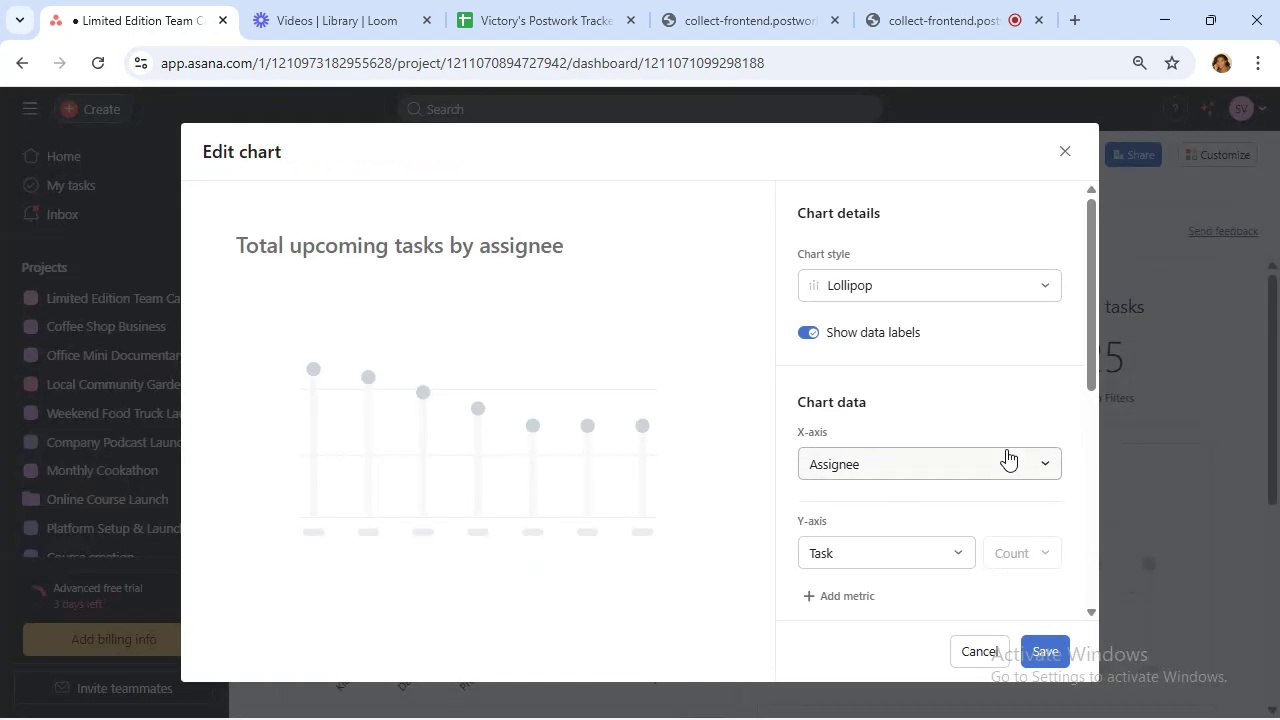 
left_click([1006, 458])
 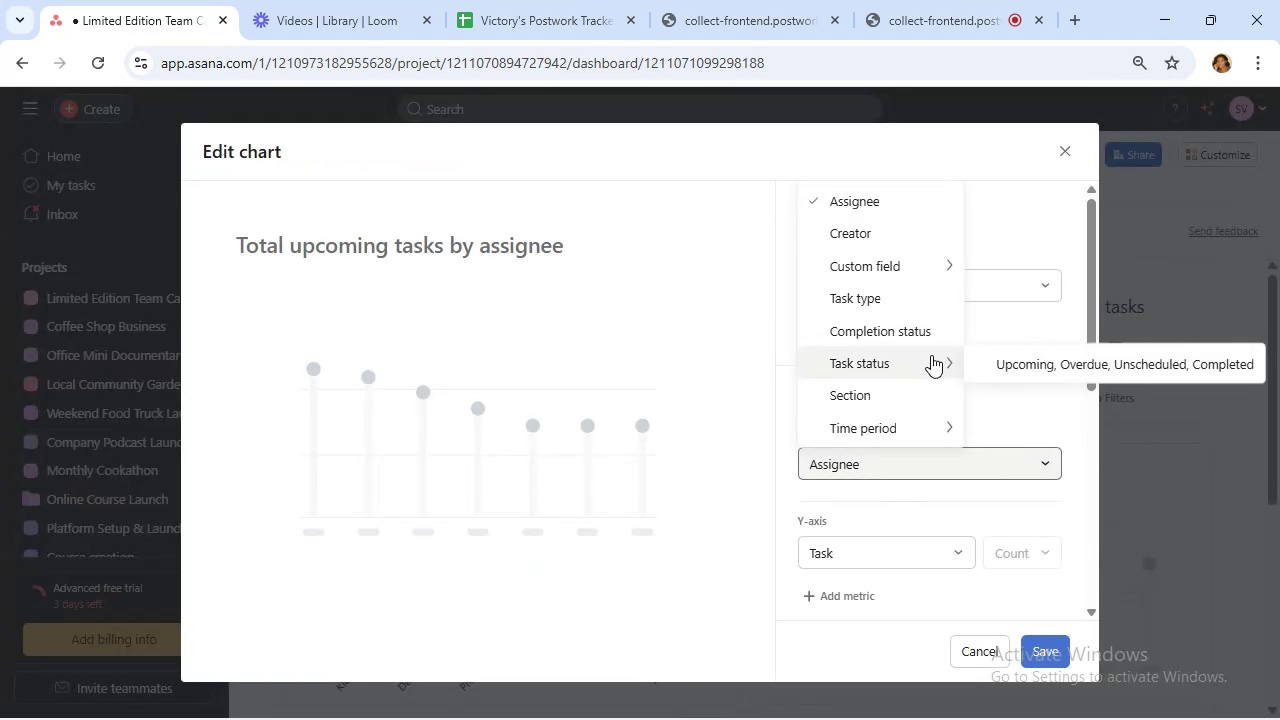 
mouse_move([940, 274])
 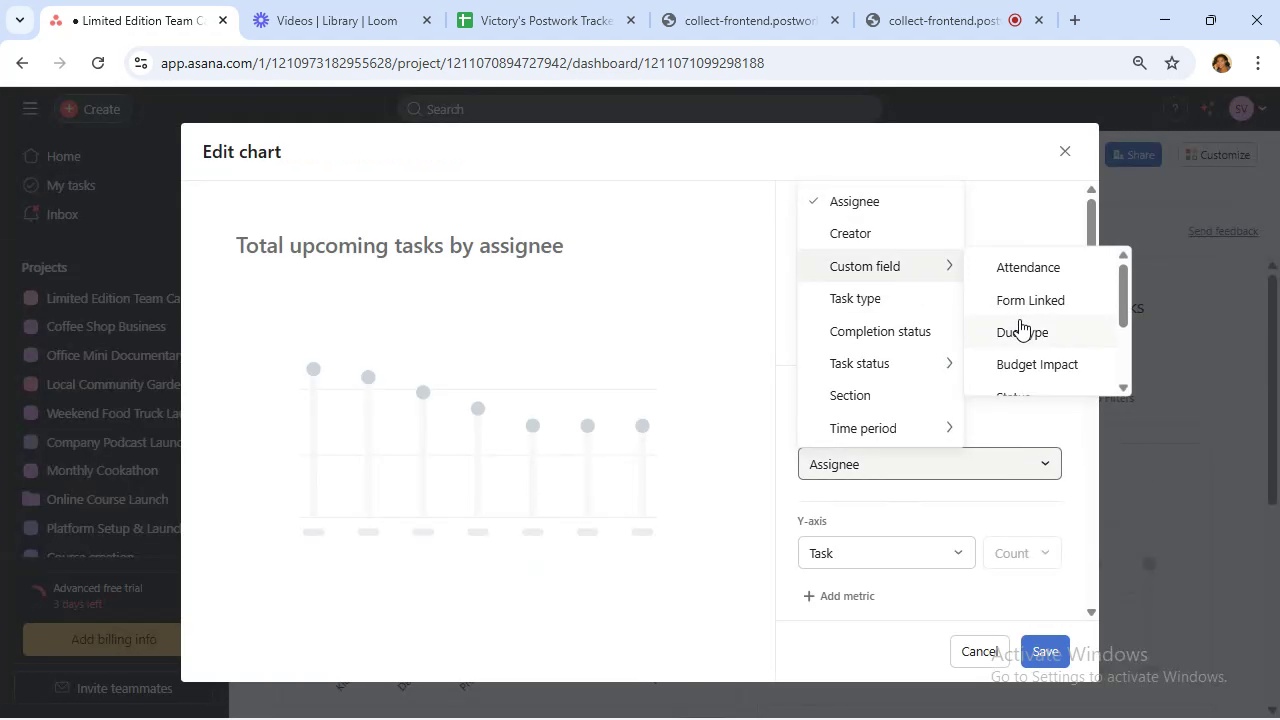 
scroll: coordinate [1019, 319], scroll_direction: down, amount: 1.0
 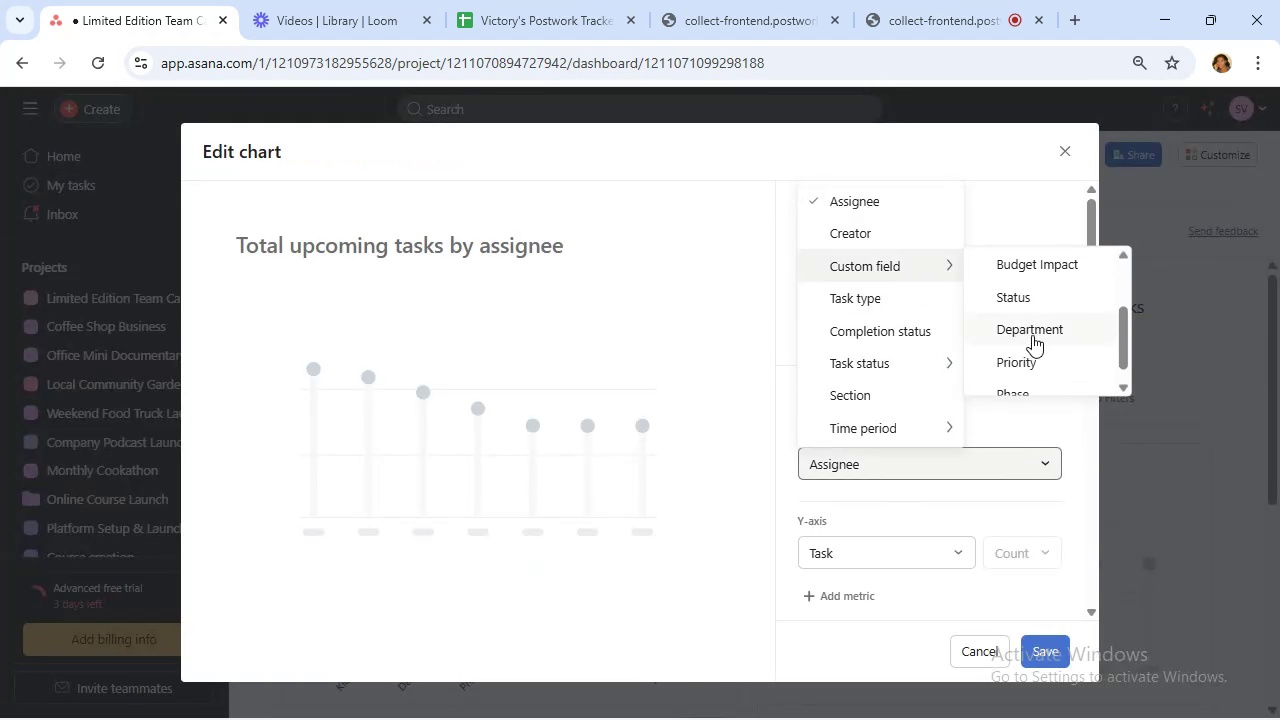 
left_click([1032, 335])
 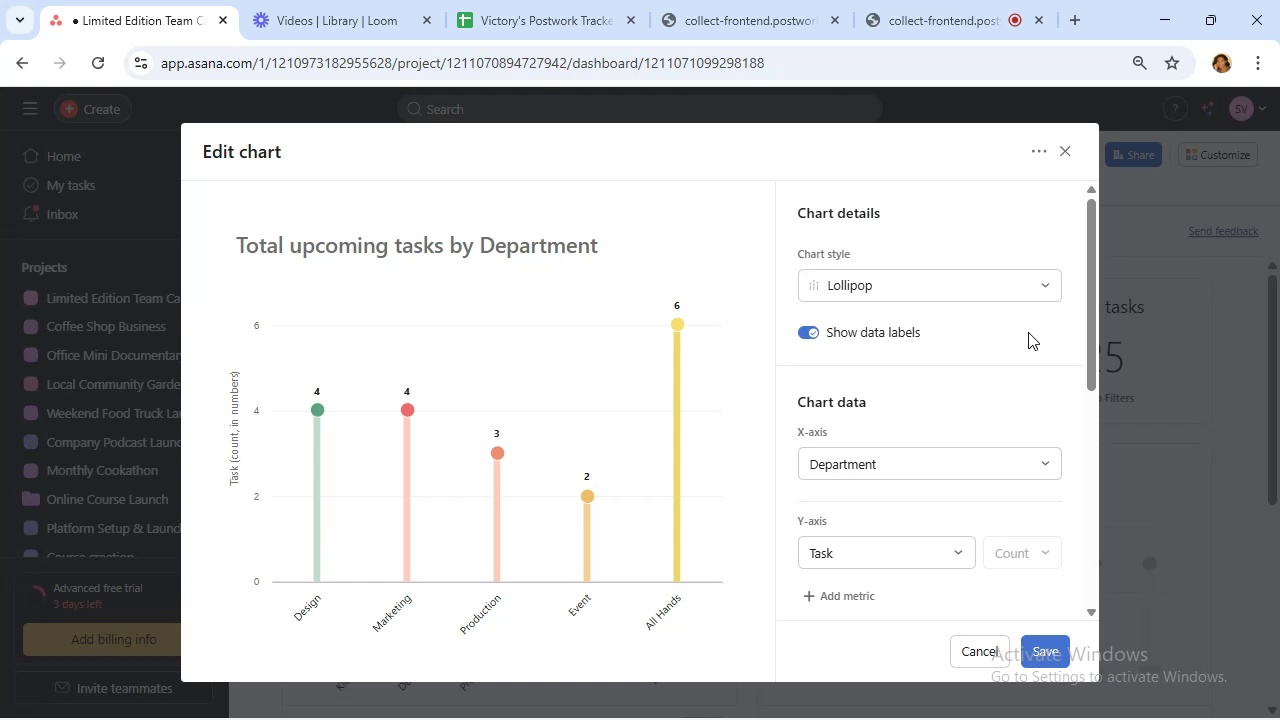 
wait(5.62)
 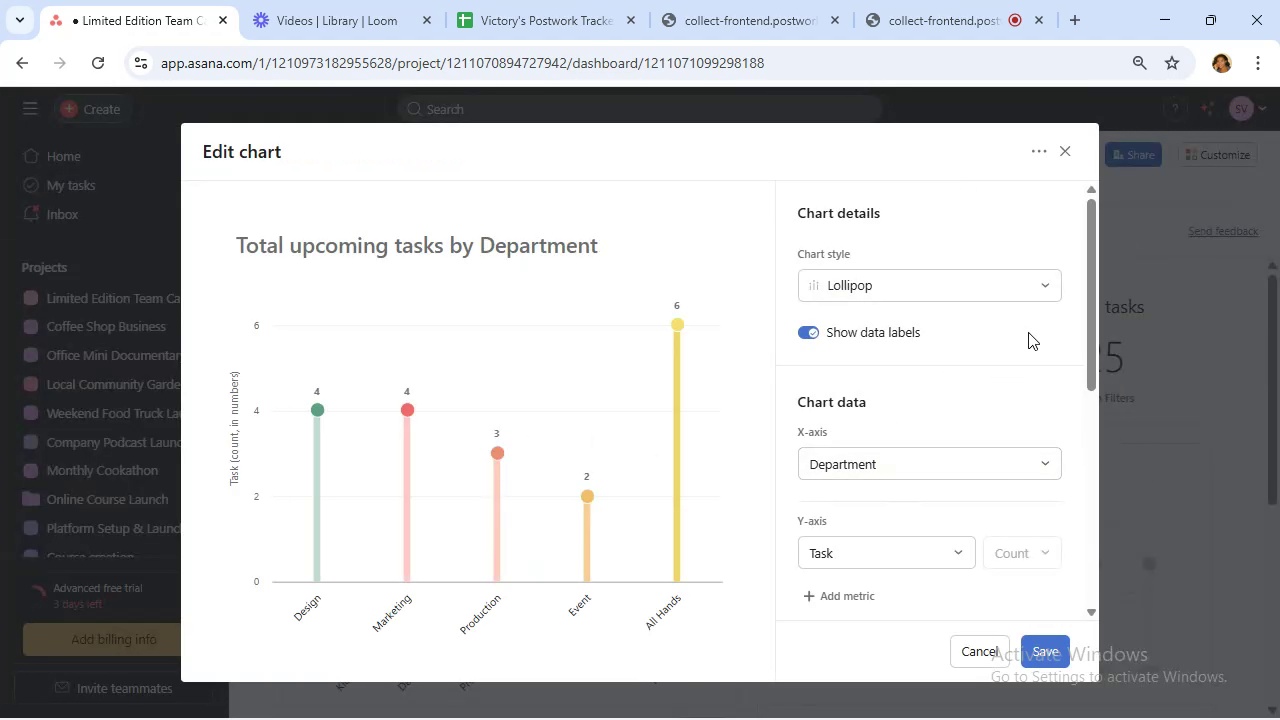 
scroll: coordinate [1028, 332], scroll_direction: down, amount: 1.0
 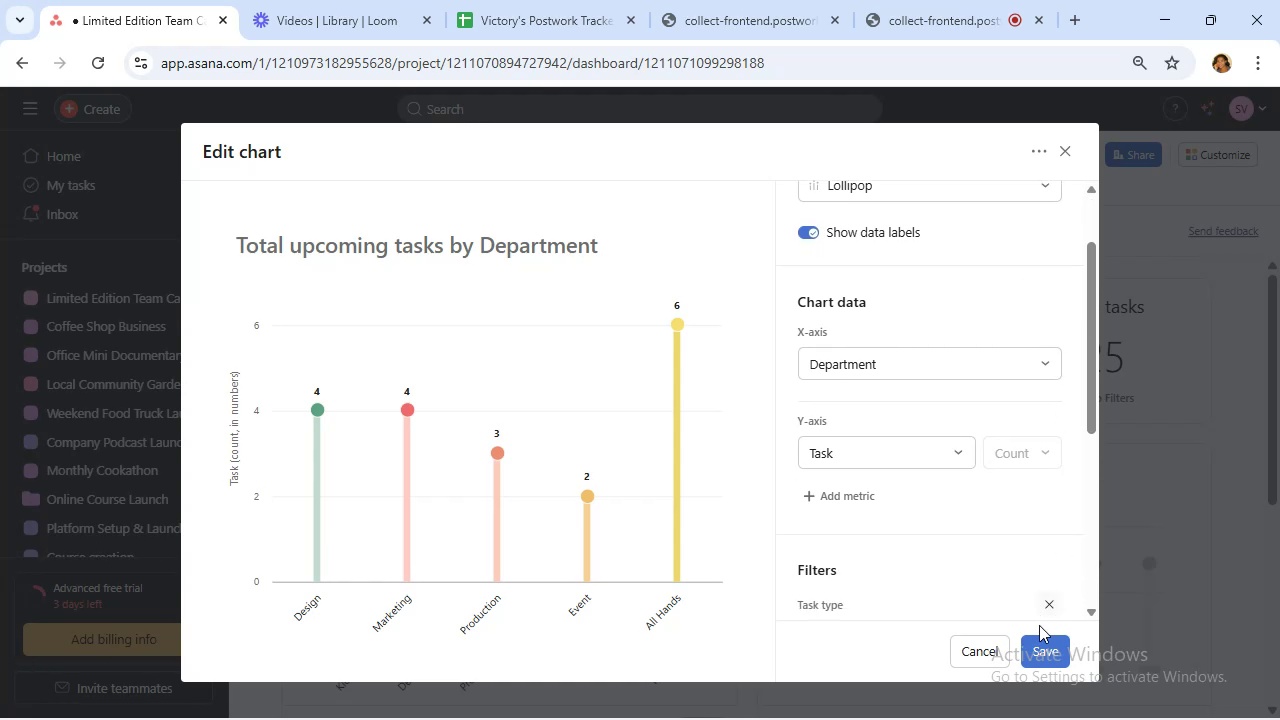 
left_click([1038, 653])
 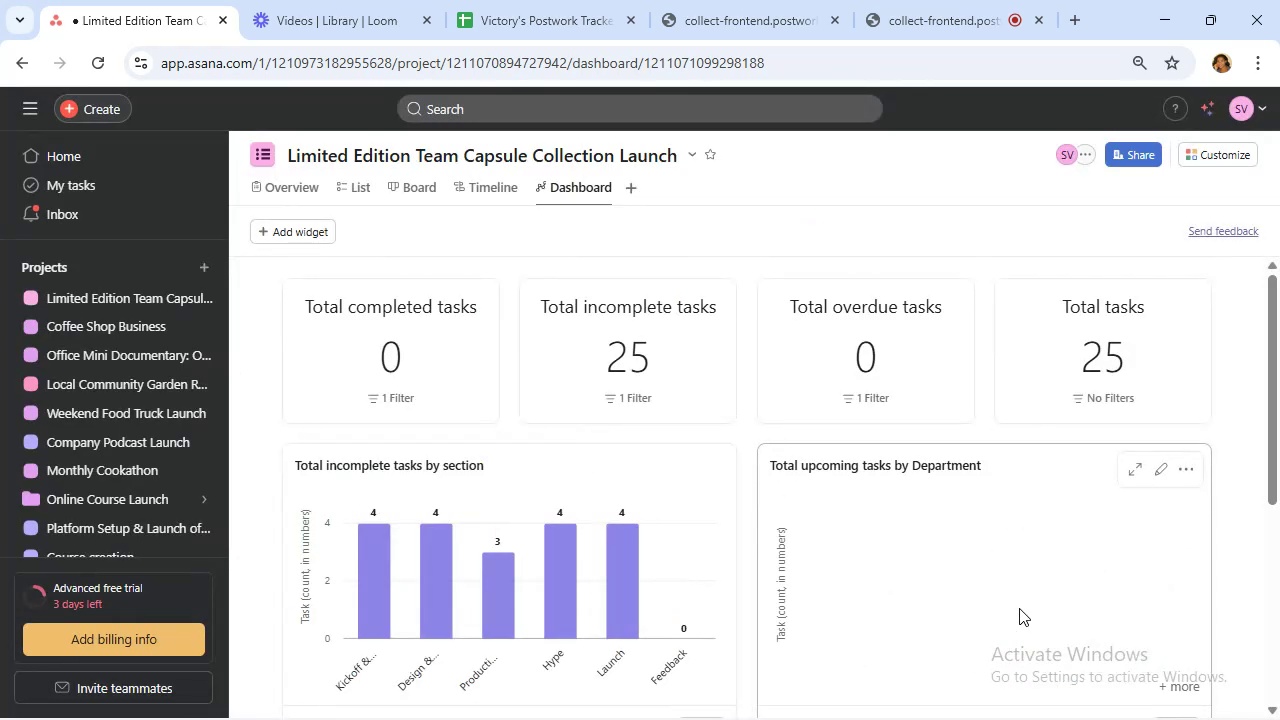 
mouse_move([873, 444])
 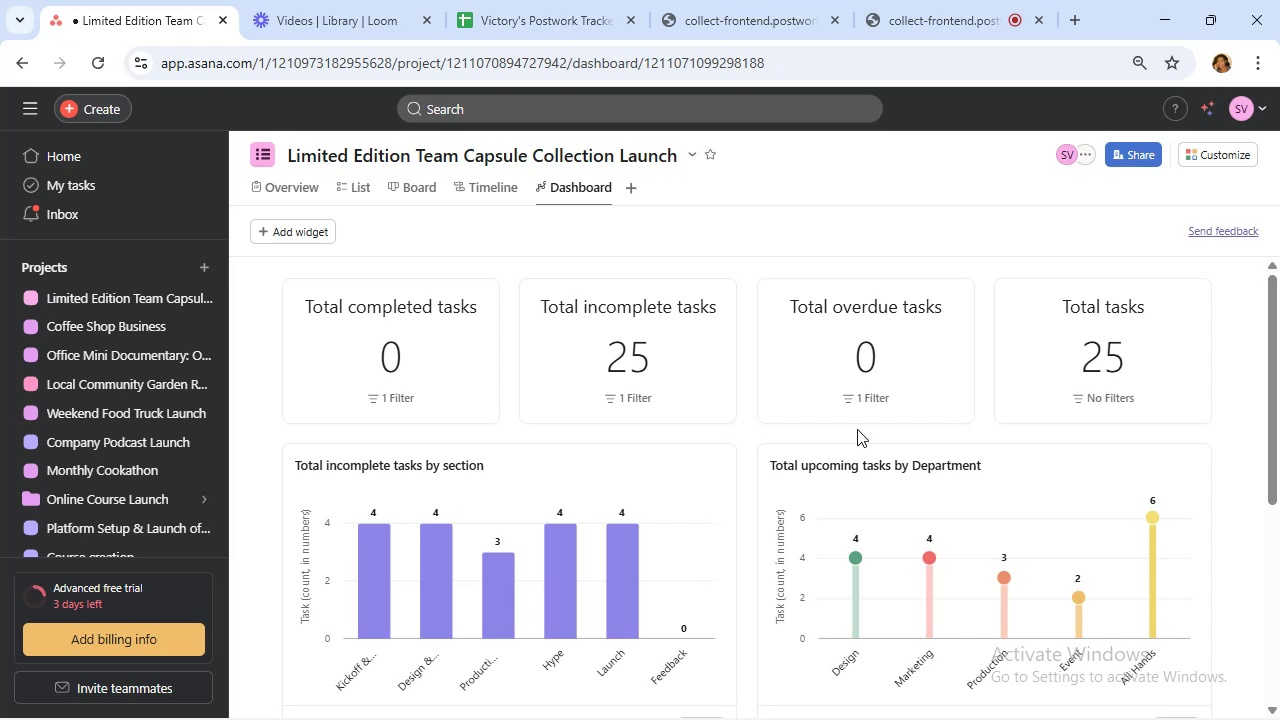 
wait(5.02)
 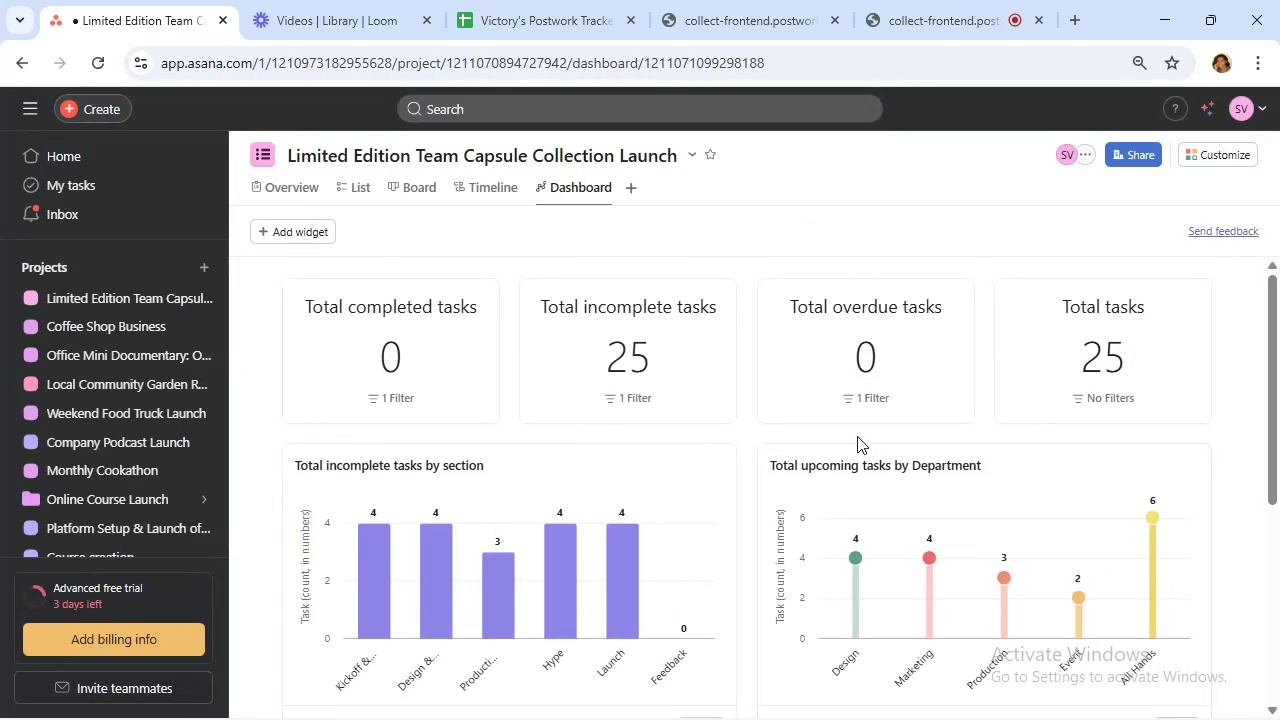 
mouse_move([928, 284])
 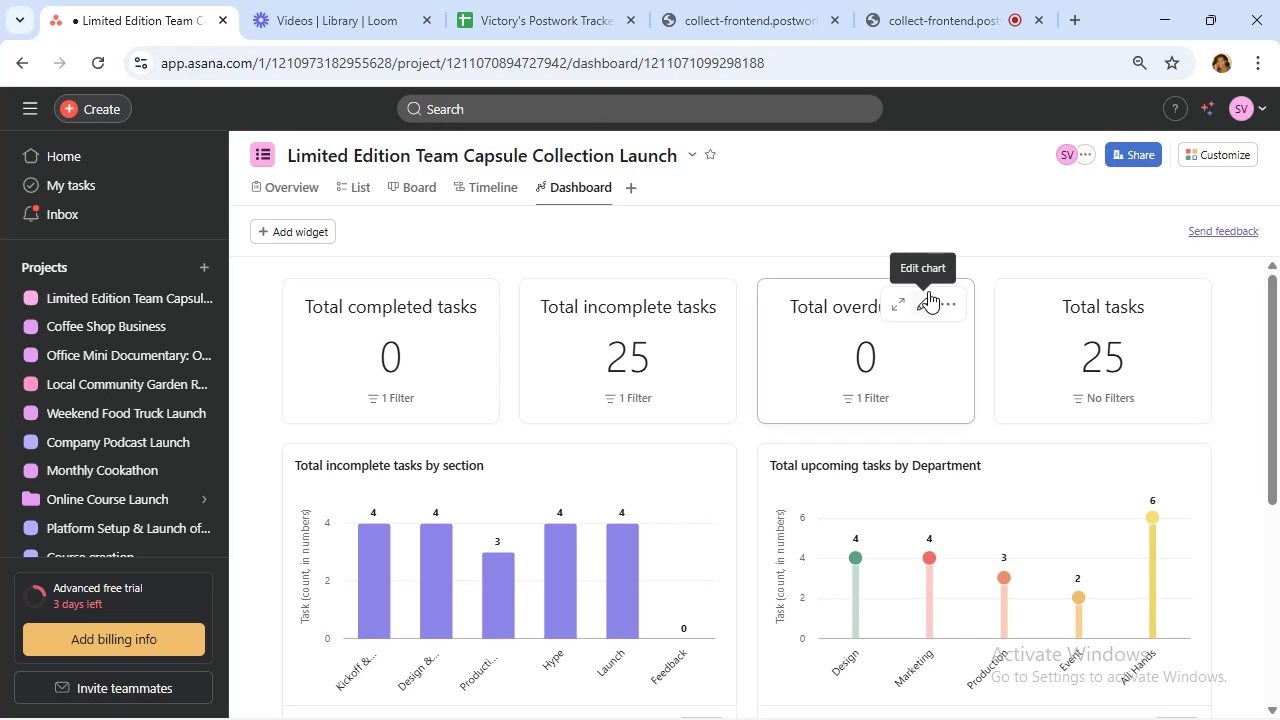 
wait(10.51)
 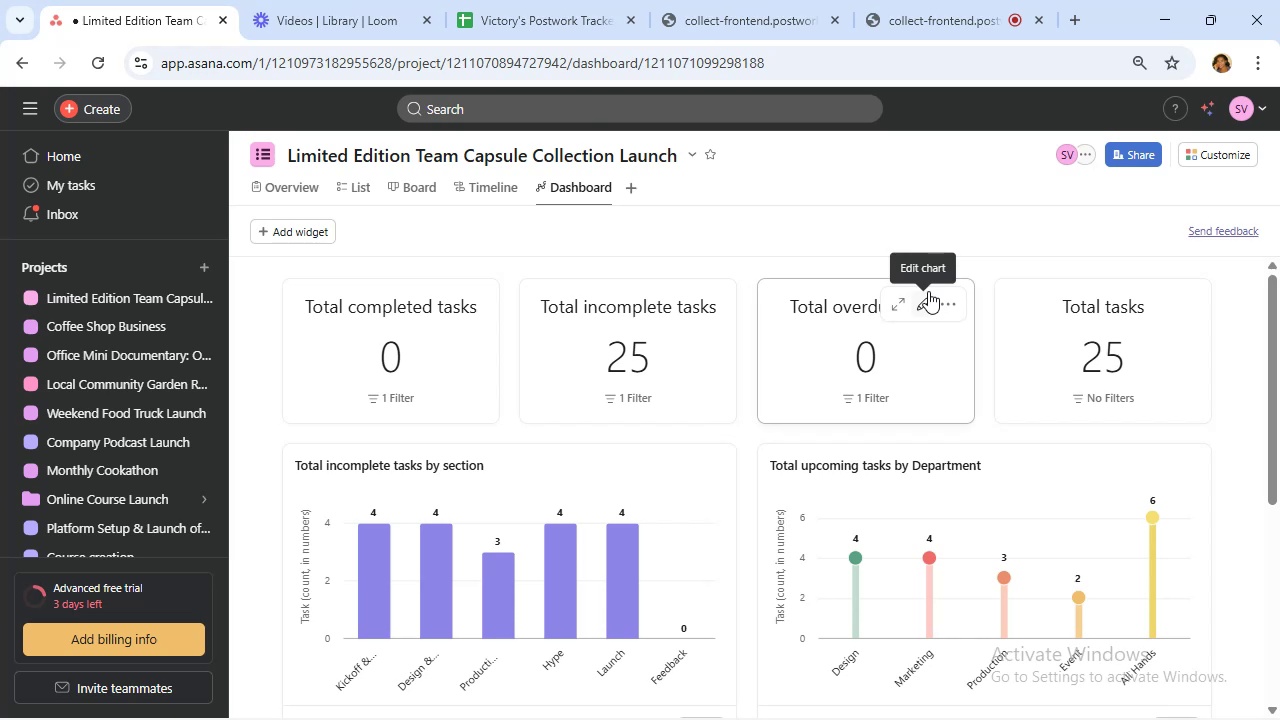 
left_click([285, 226])
 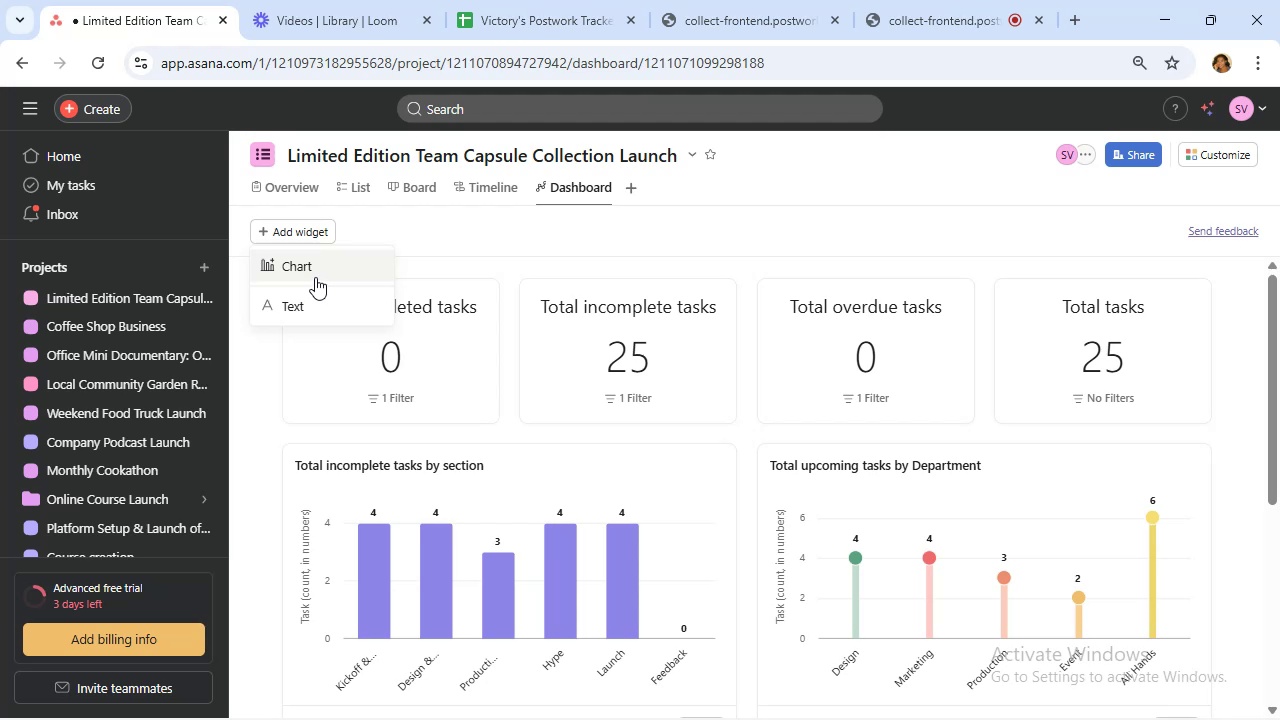 
left_click([315, 269])
 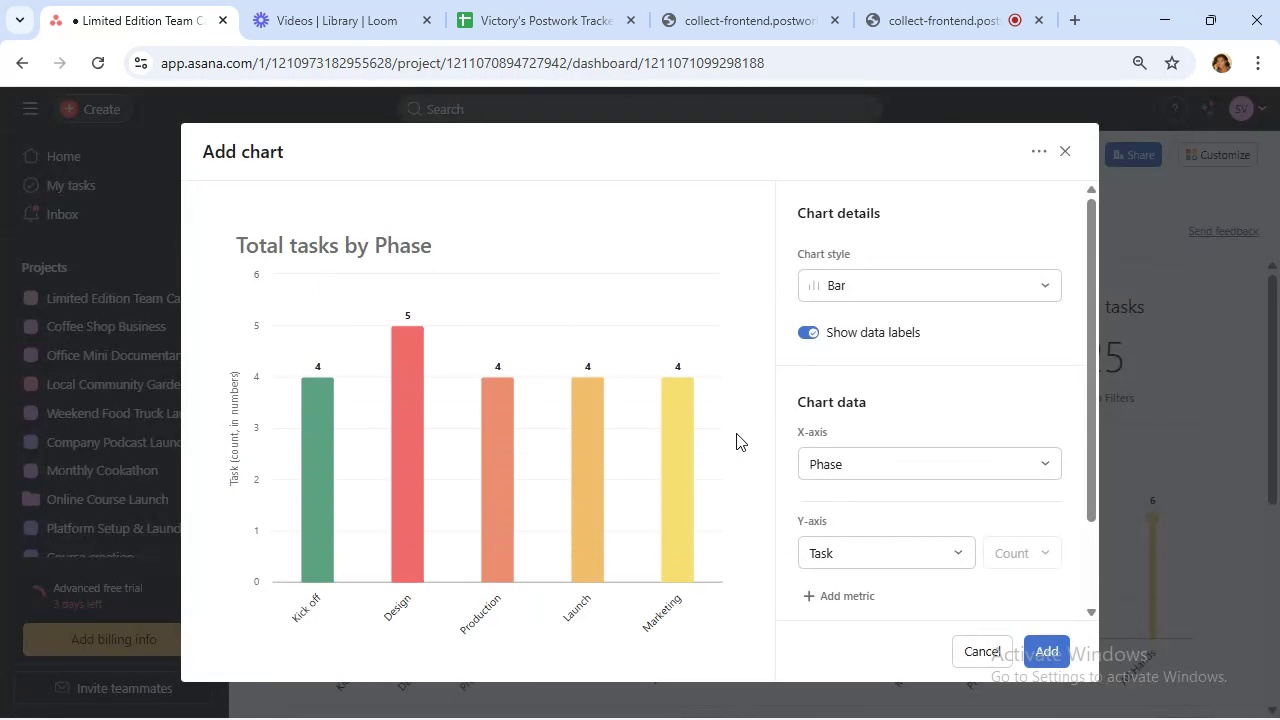 
wait(7.01)
 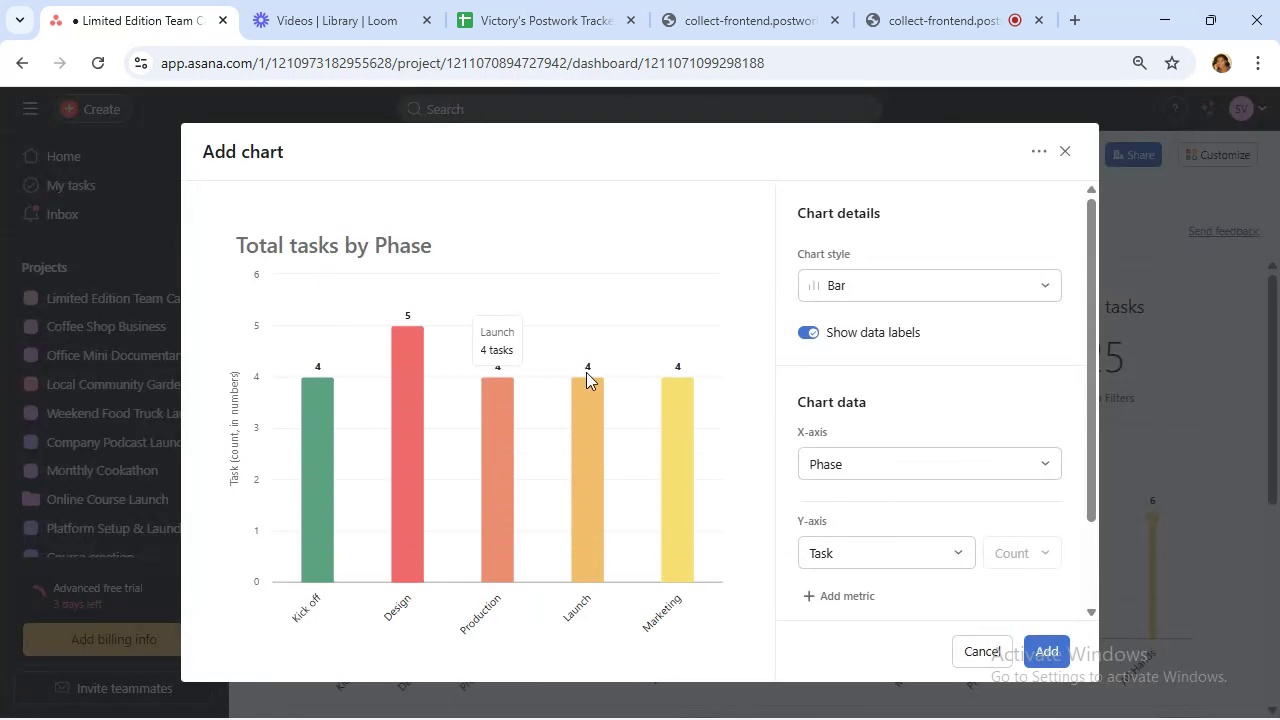 
left_click([874, 463])
 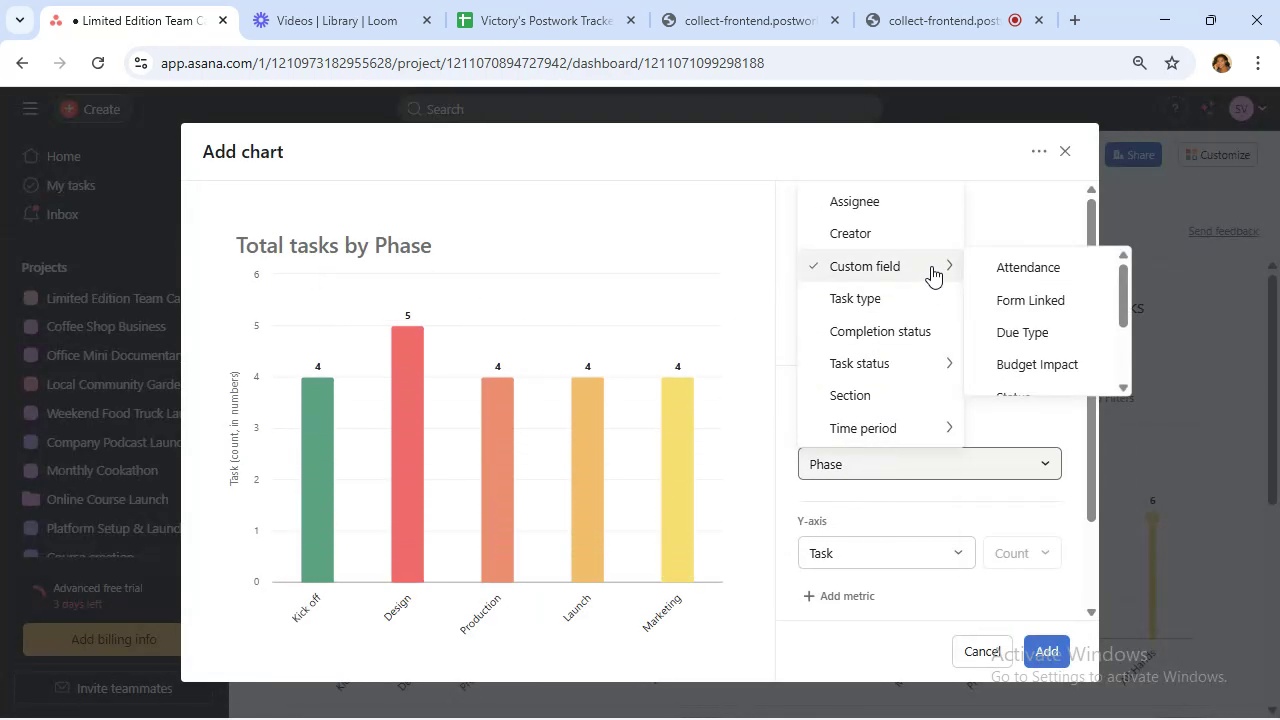 
left_click([1027, 332])
 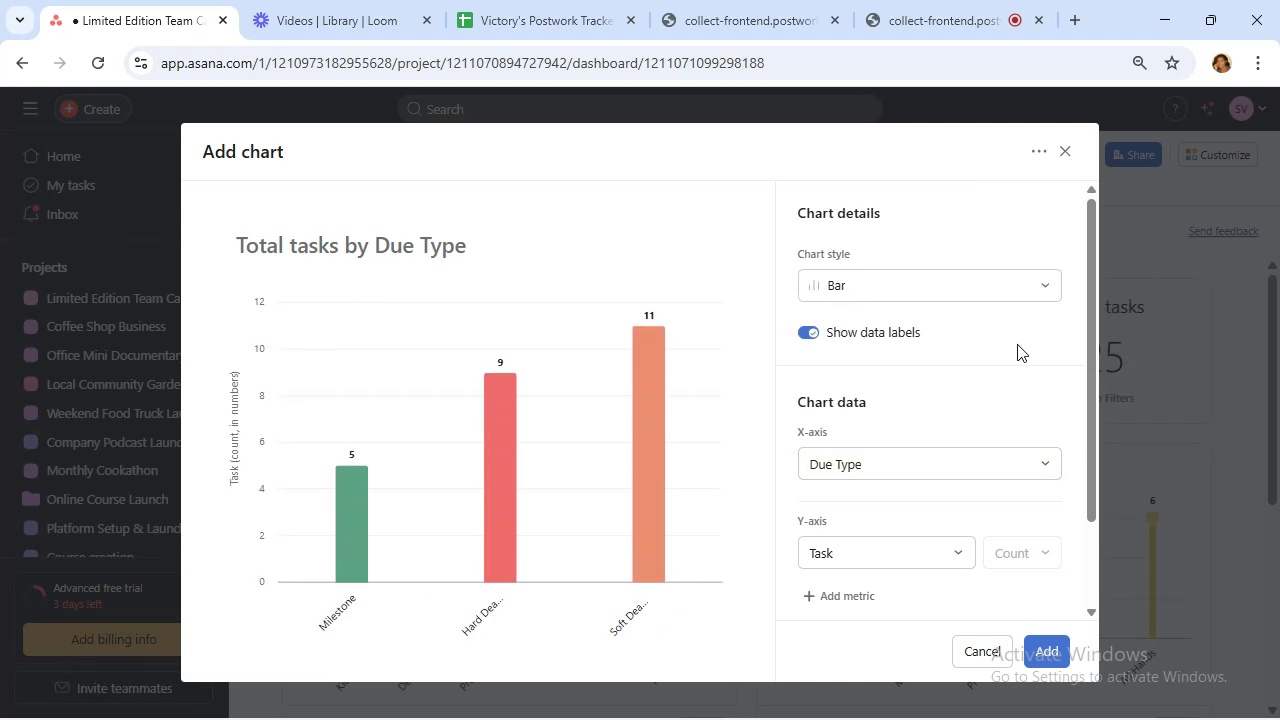 
scroll: coordinate [954, 393], scroll_direction: down, amount: 2.0
 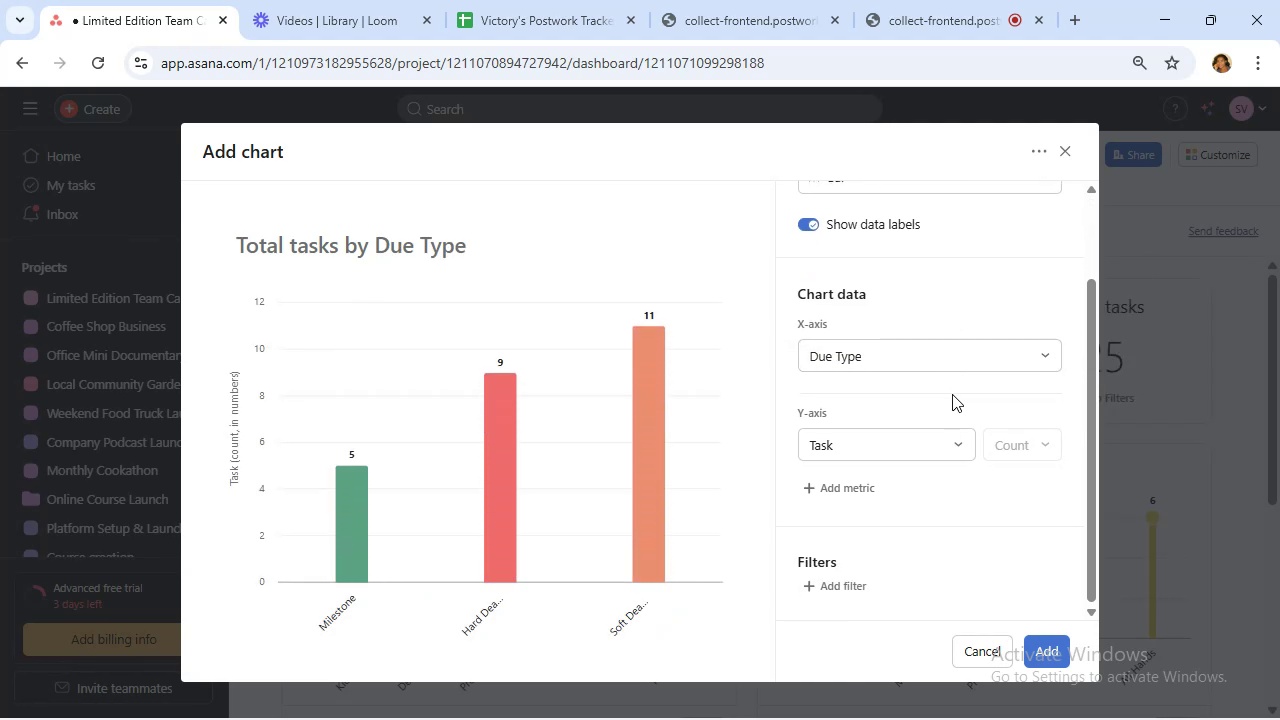 
wait(6.19)
 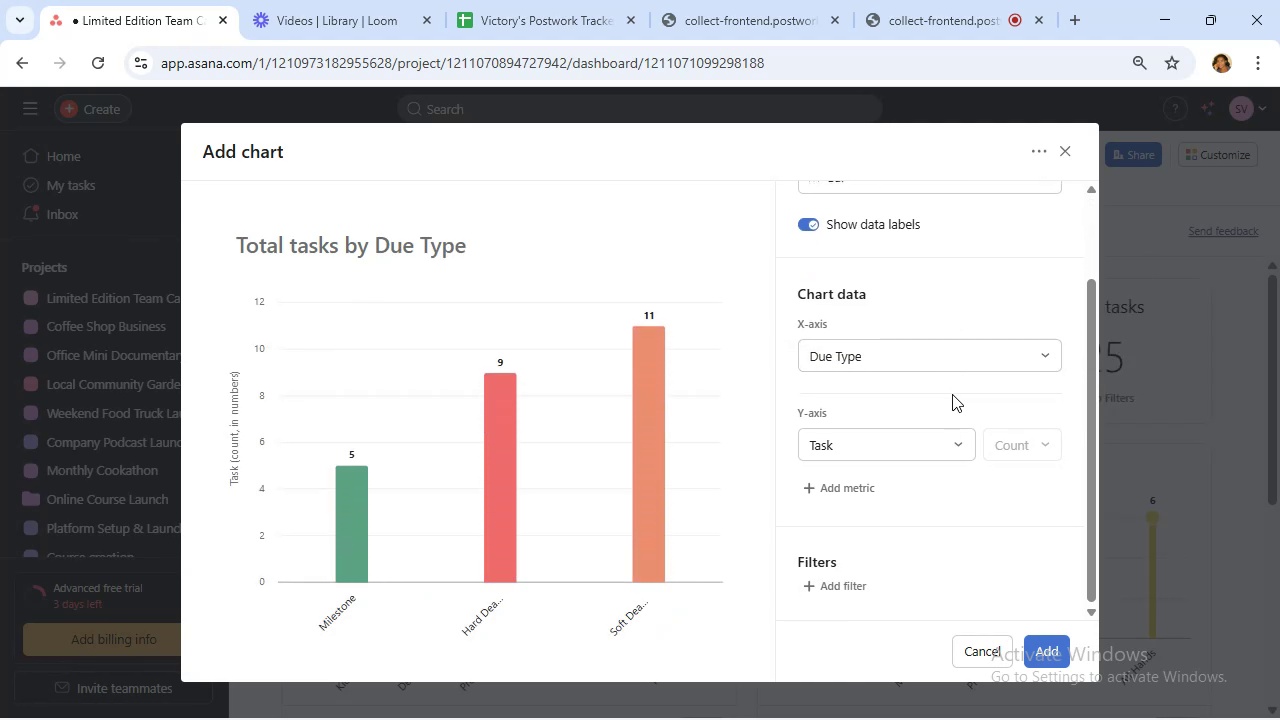 
left_click([934, 440])
 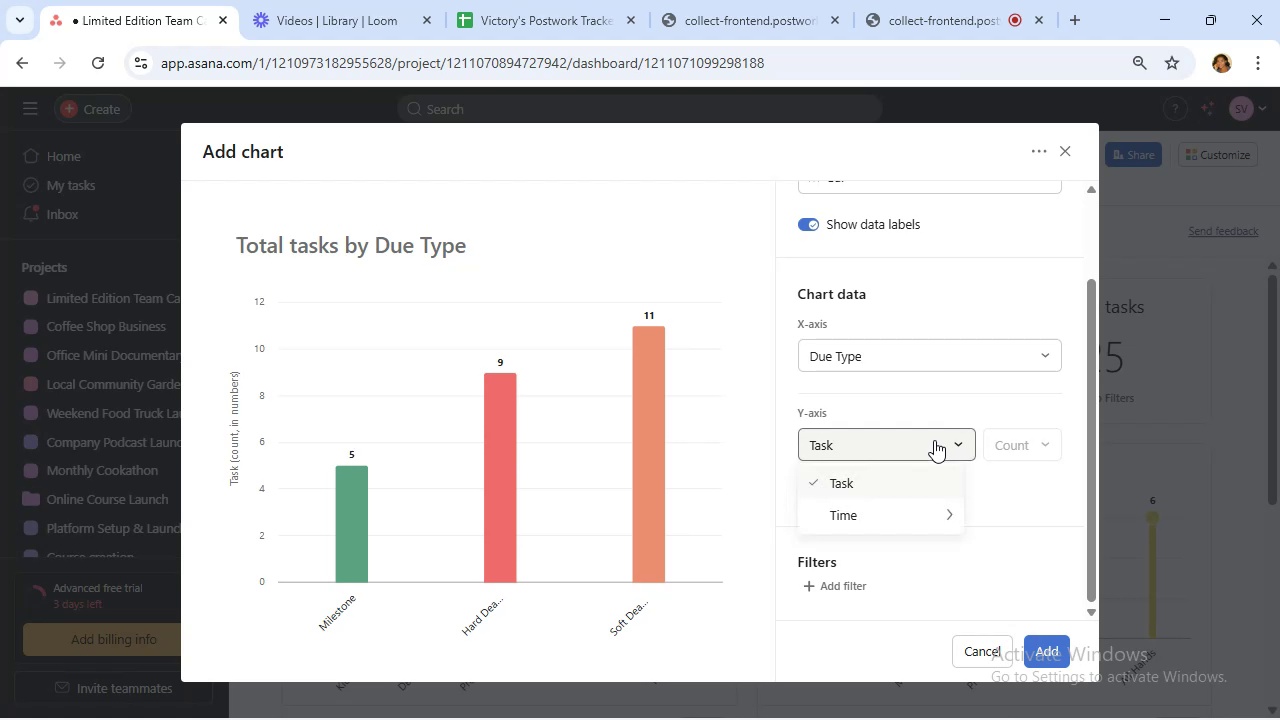 
left_click([934, 440])
 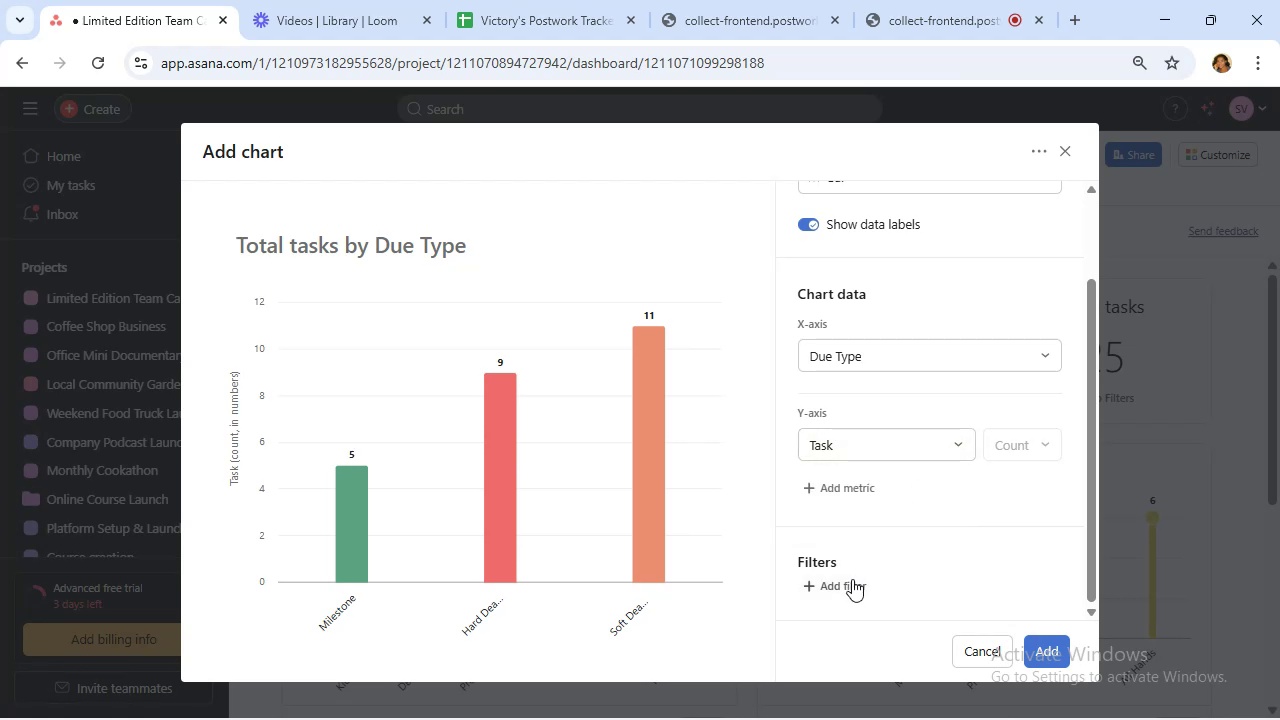 
left_click([849, 582])
 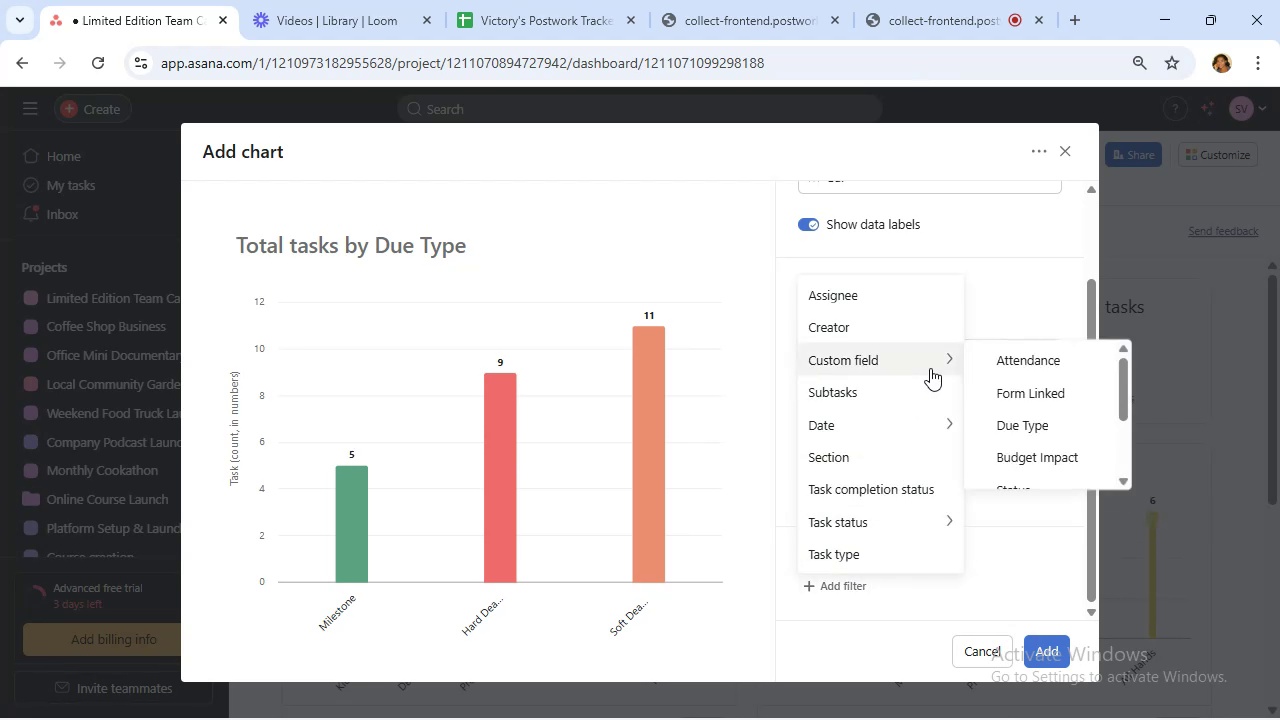 
scroll: coordinate [1035, 432], scroll_direction: down, amount: 2.0
 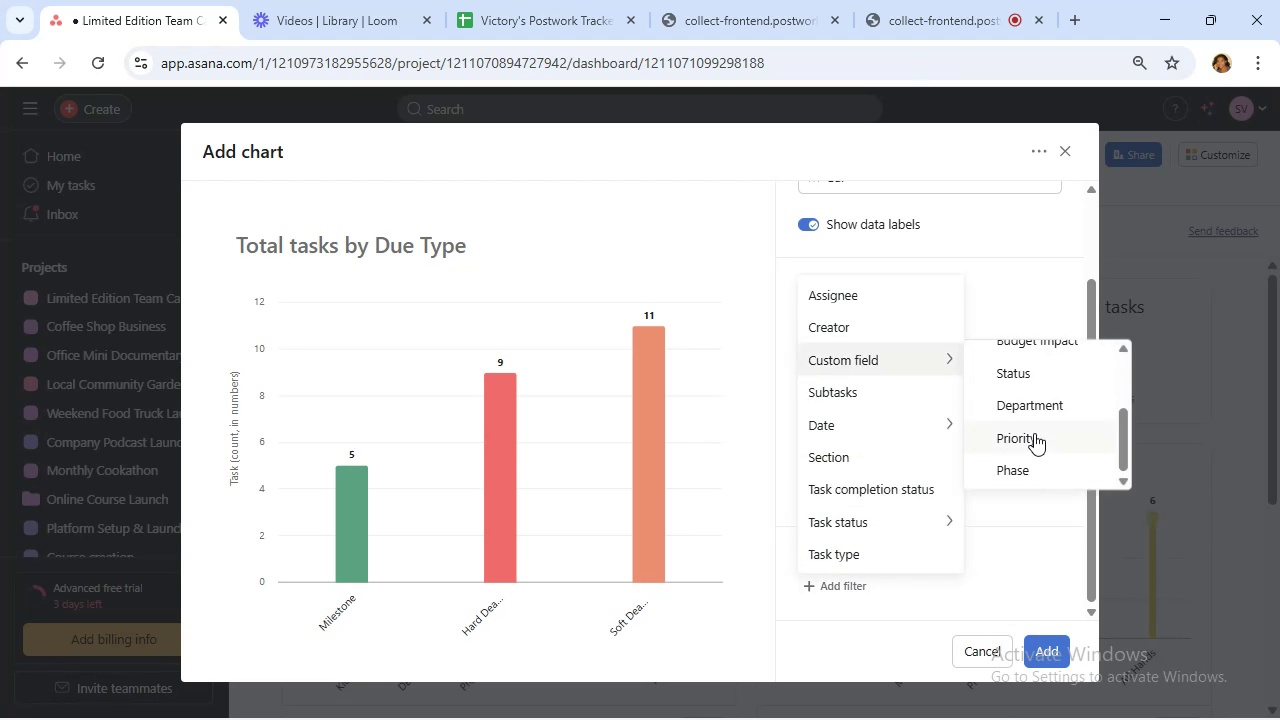 
scroll: coordinate [1033, 433], scroll_direction: none, amount: 0.0
 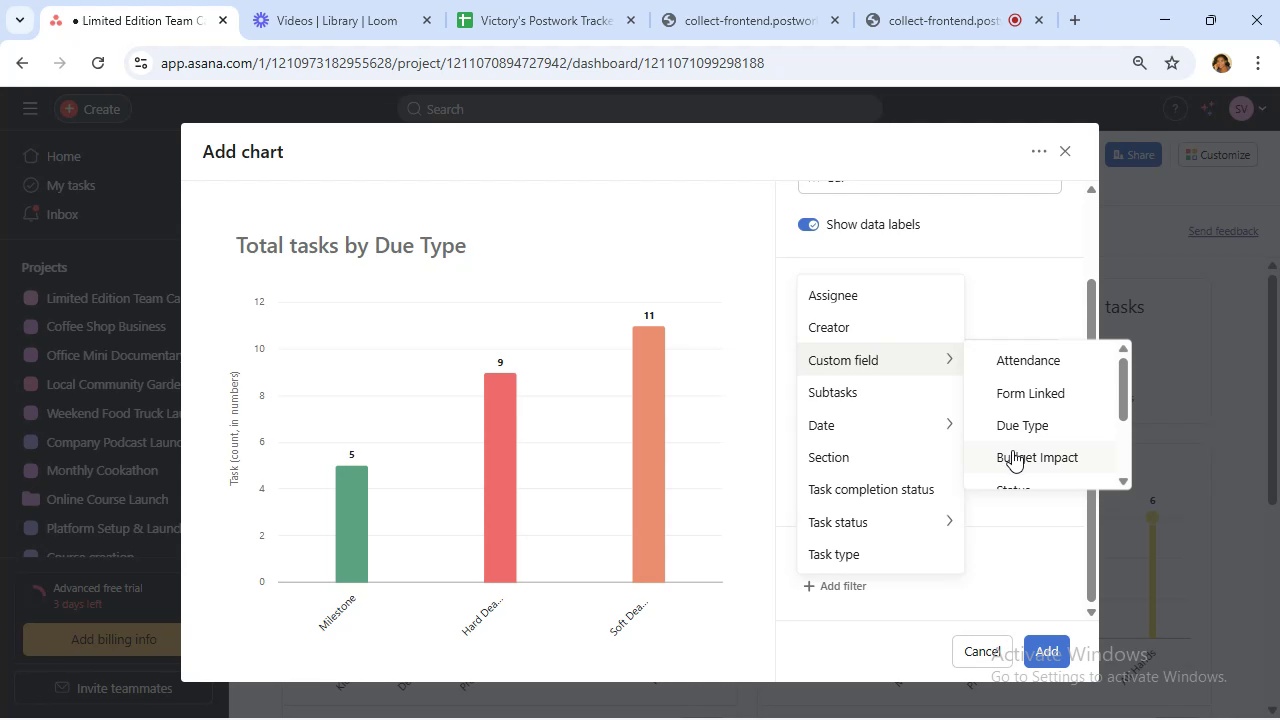 
wait(23.68)
 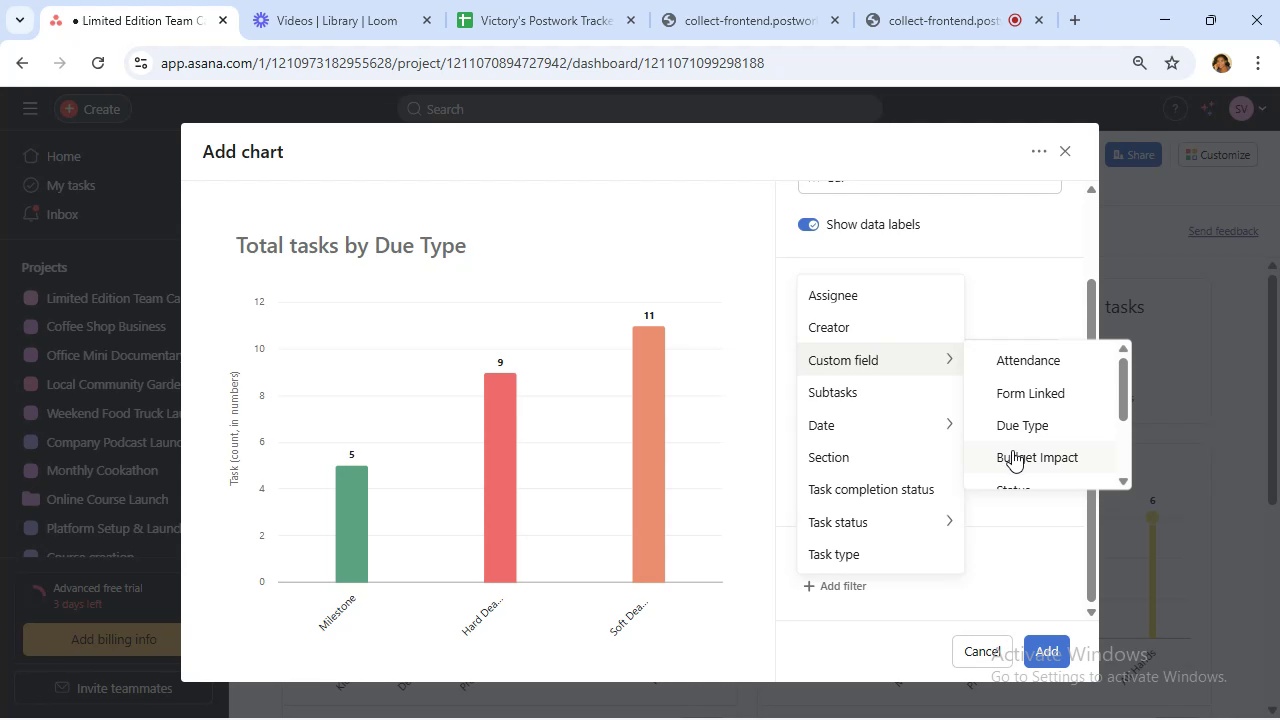 
left_click([996, 534])
 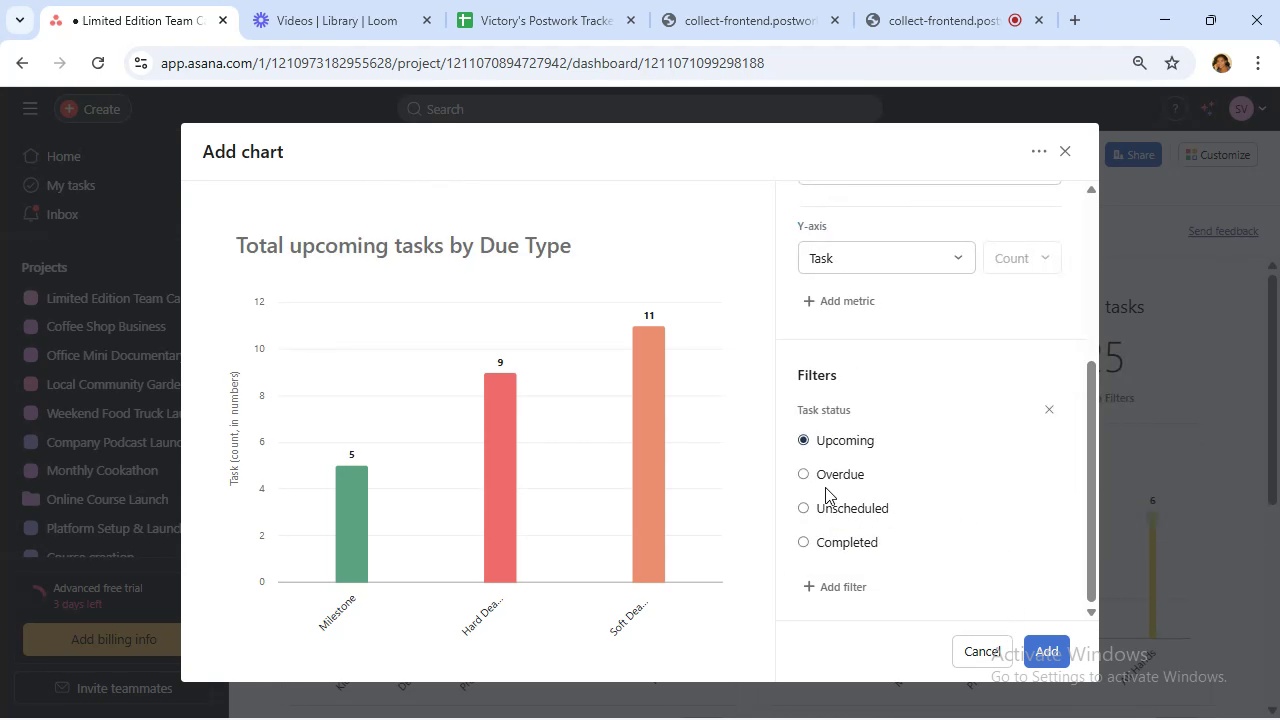 
left_click([806, 472])
 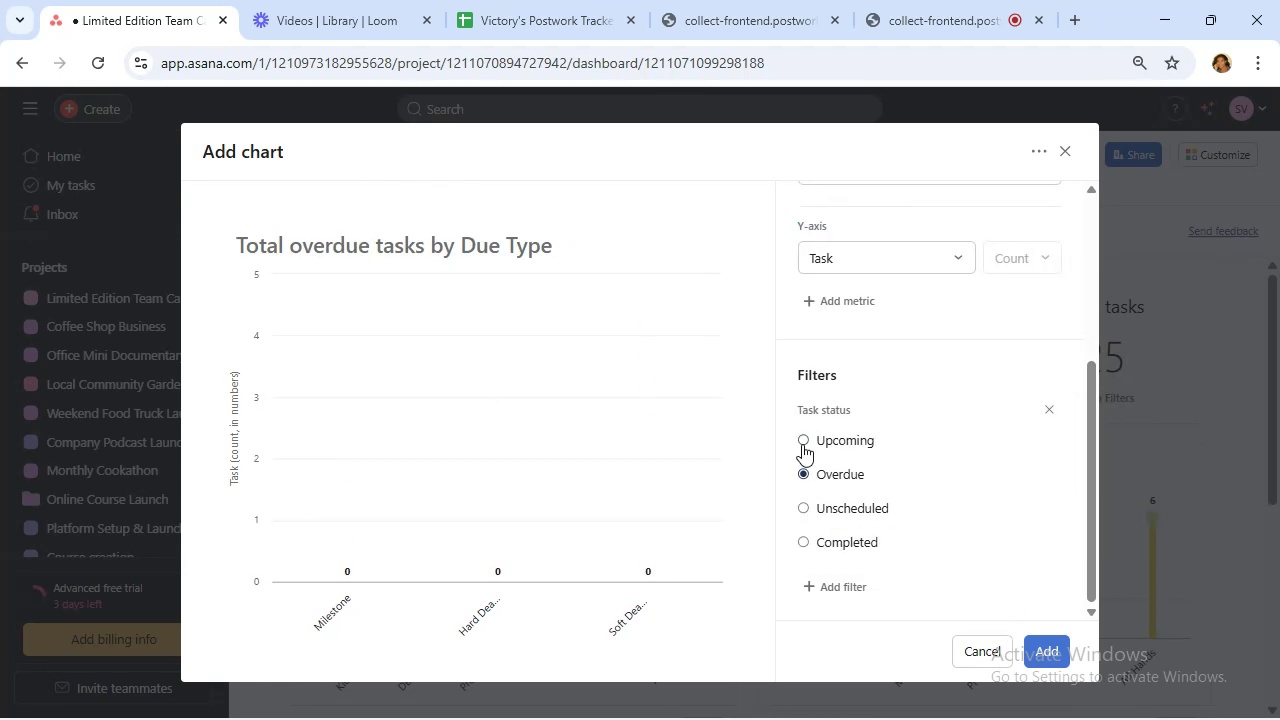 
left_click([802, 444])
 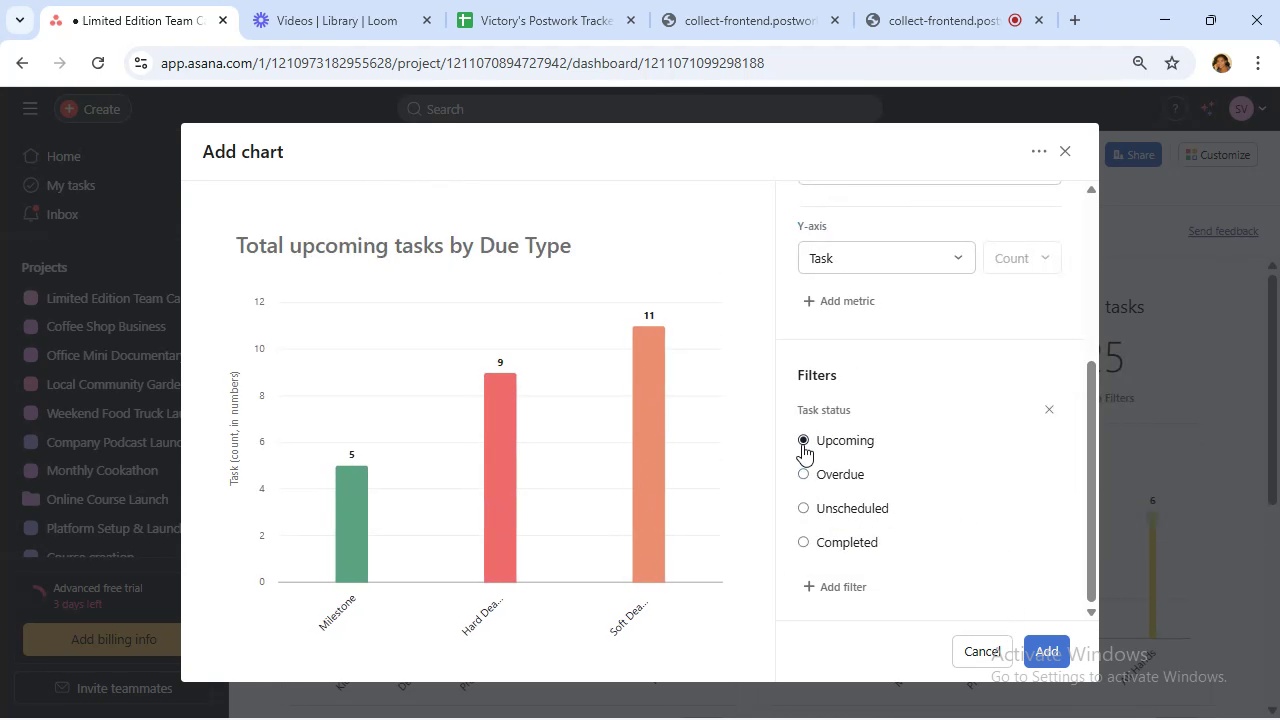 
scroll: coordinate [885, 515], scroll_direction: down, amount: 2.0
 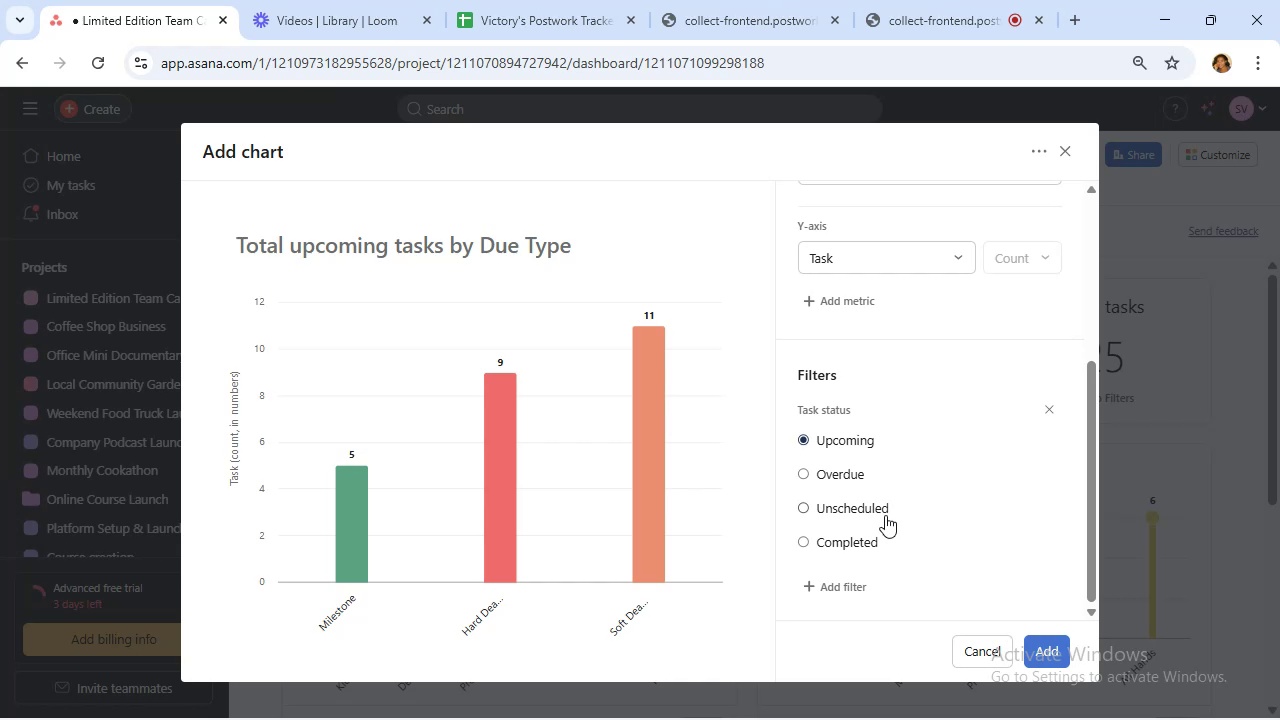 
scroll: coordinate [885, 515], scroll_direction: up, amount: 3.0
 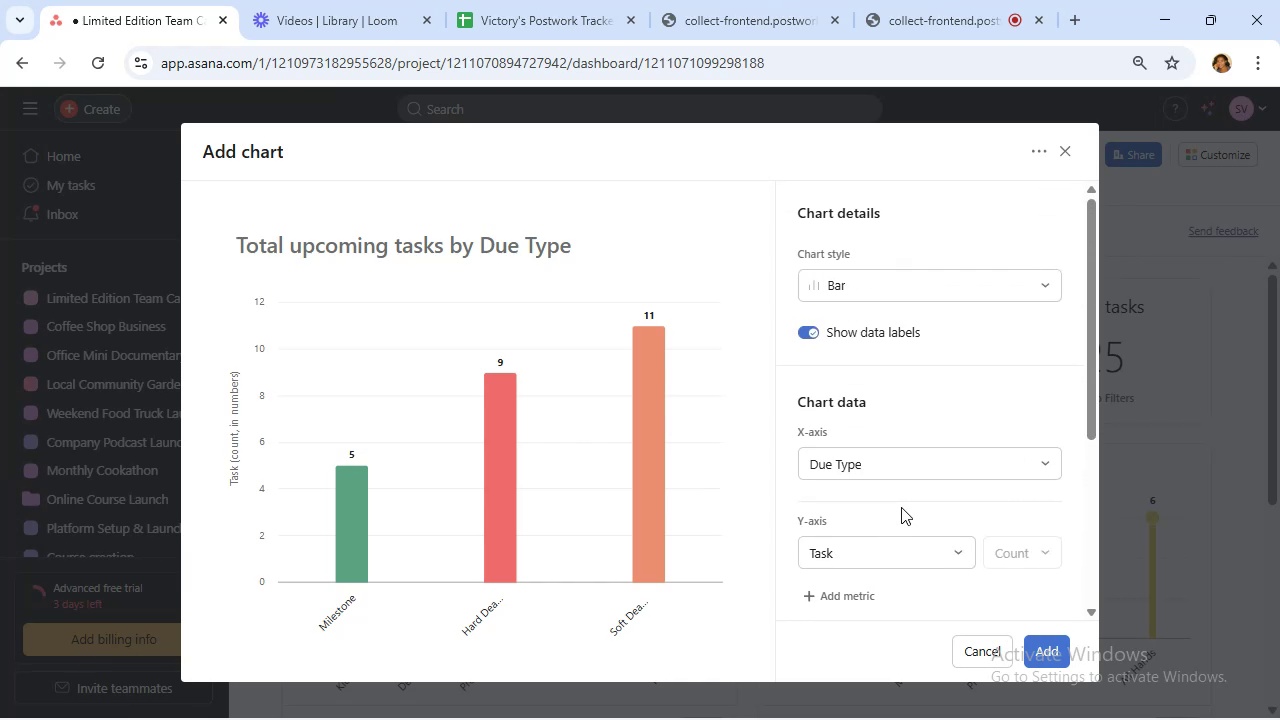 
scroll: coordinate [950, 469], scroll_direction: down, amount: 2.0
 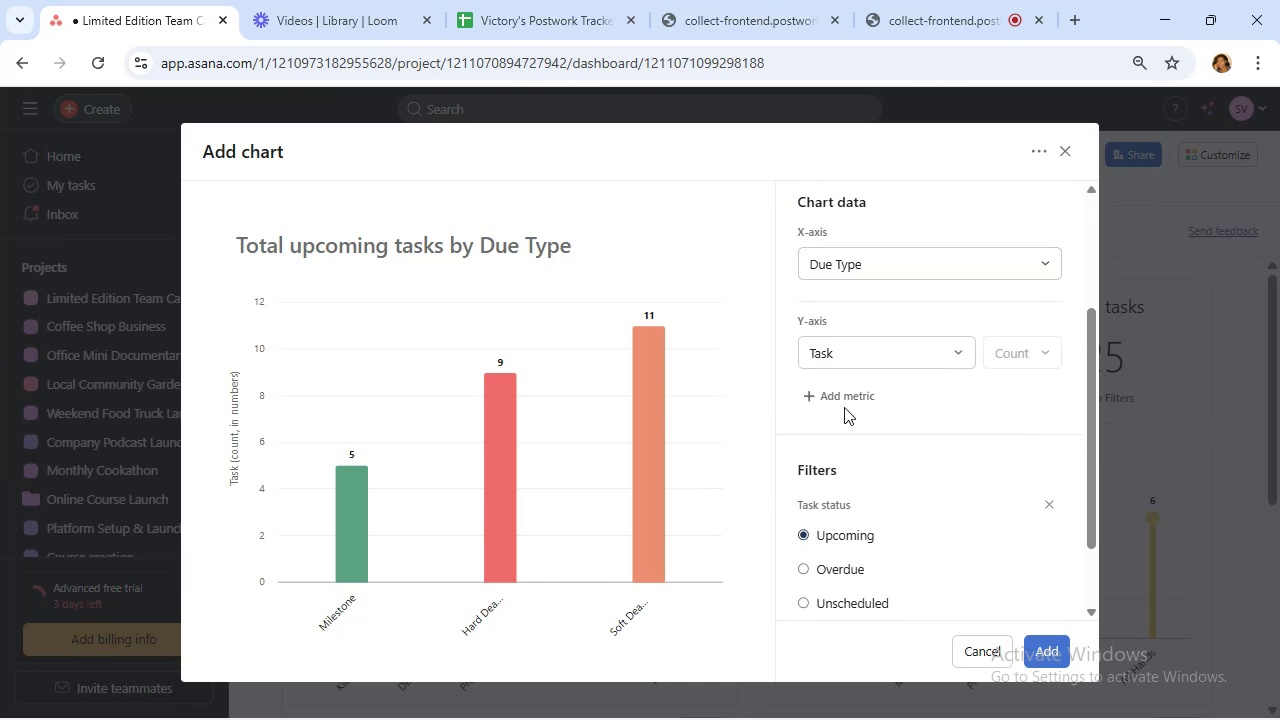 
left_click([842, 404])
 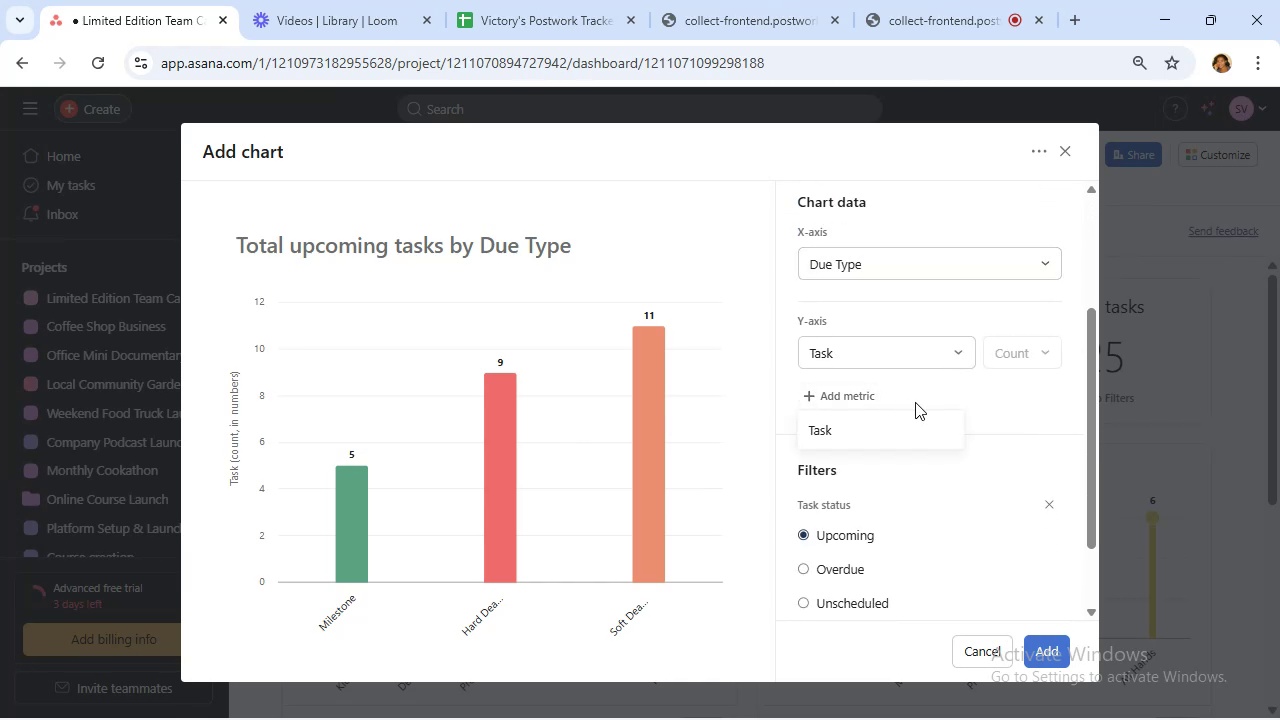 
left_click([924, 389])
 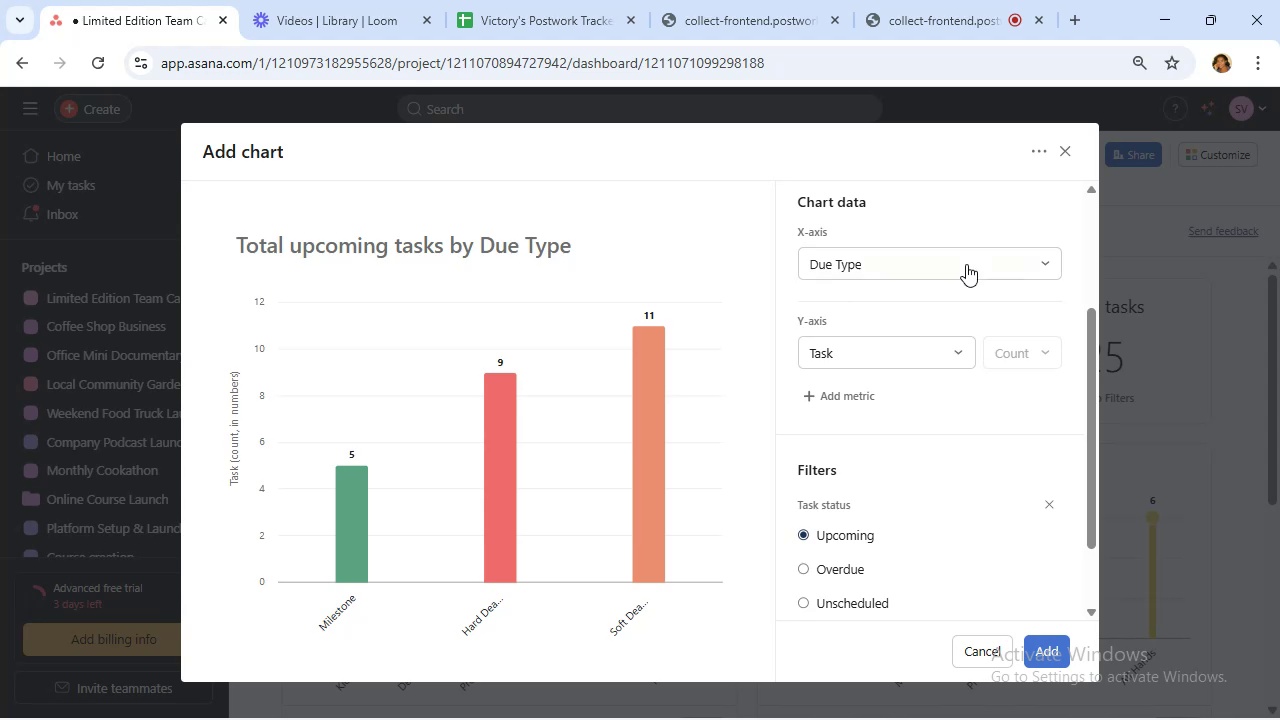 
left_click([966, 262])
 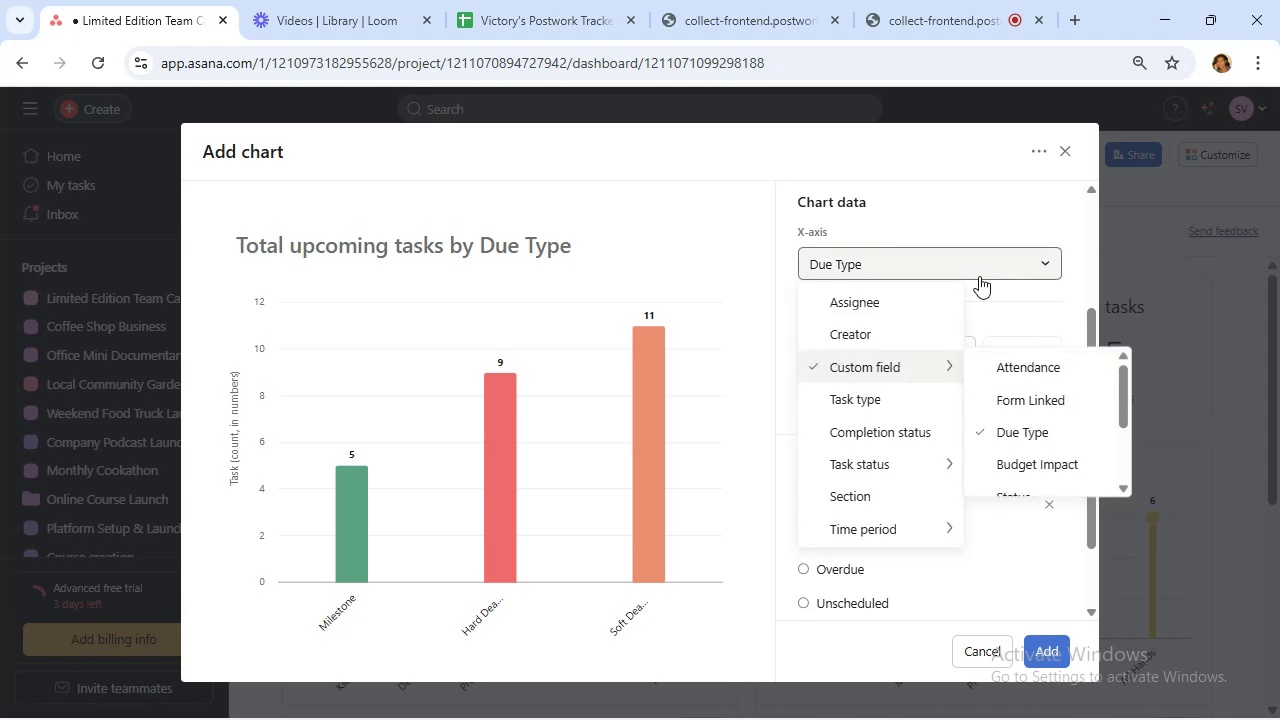 
scroll: coordinate [1069, 430], scroll_direction: down, amount: 1.0
 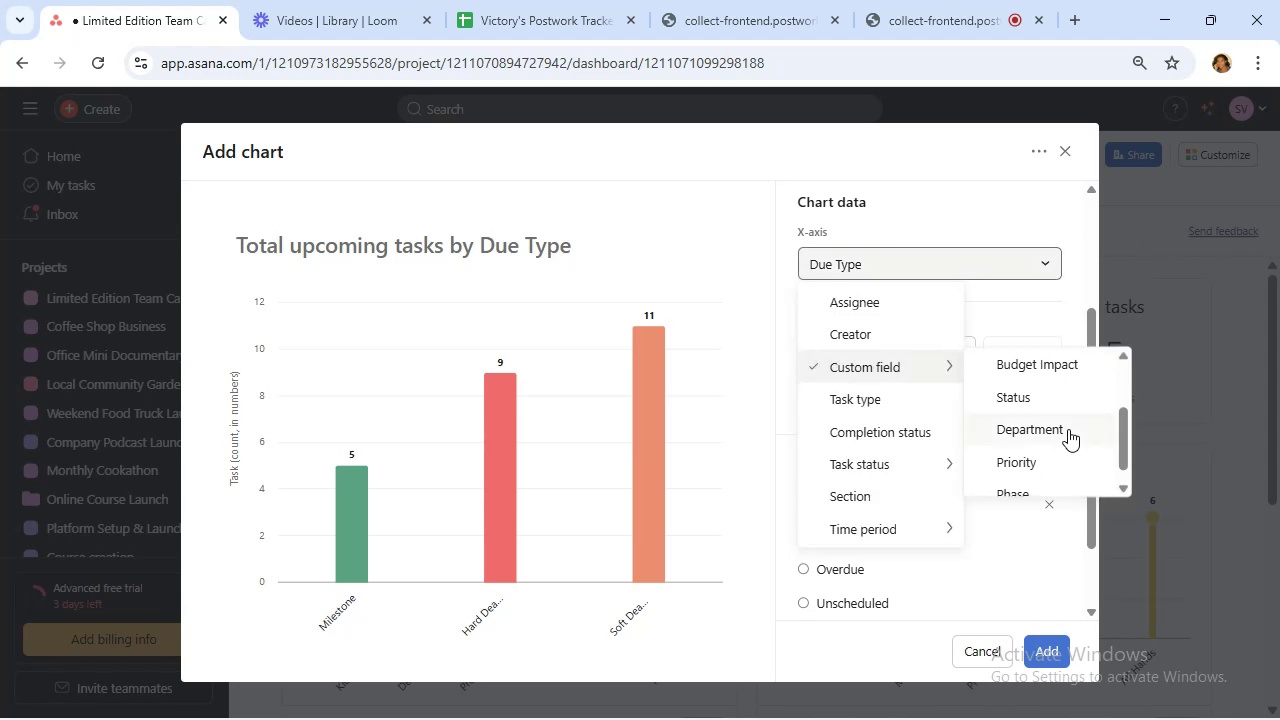 
scroll: coordinate [1068, 429], scroll_direction: up, amount: 1.0
 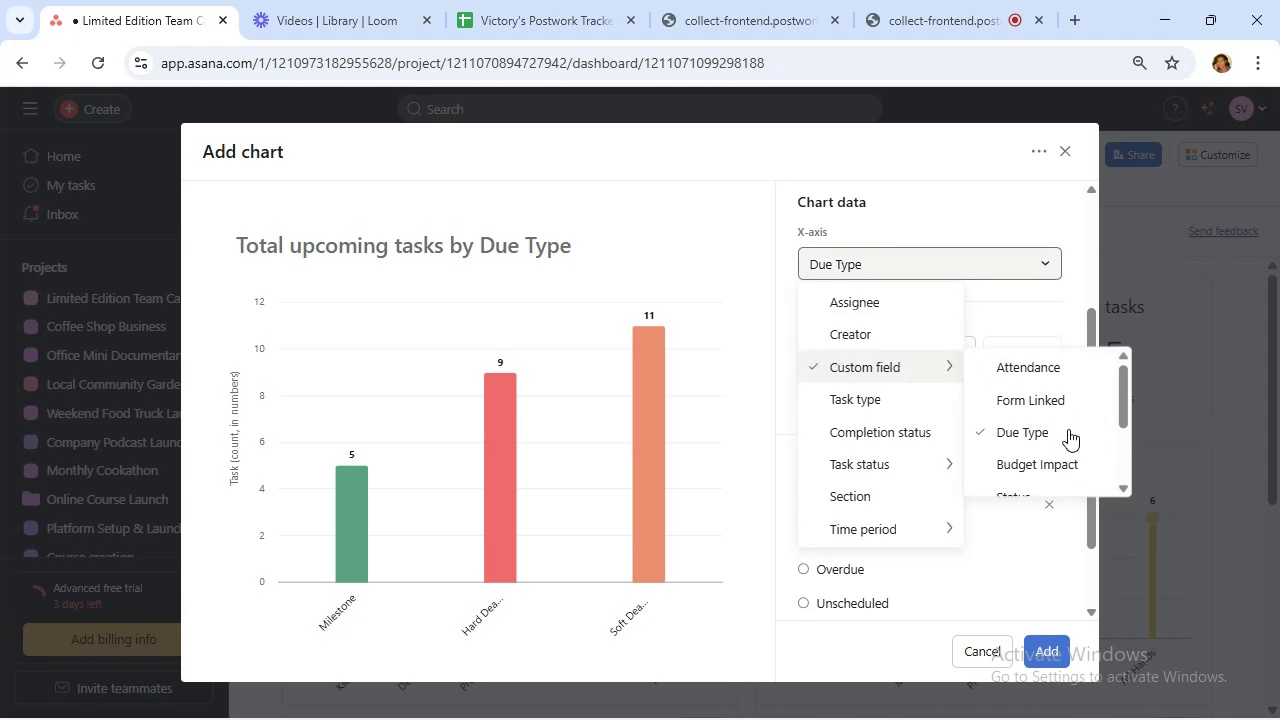 
scroll: coordinate [1066, 427], scroll_direction: down, amount: 2.0
 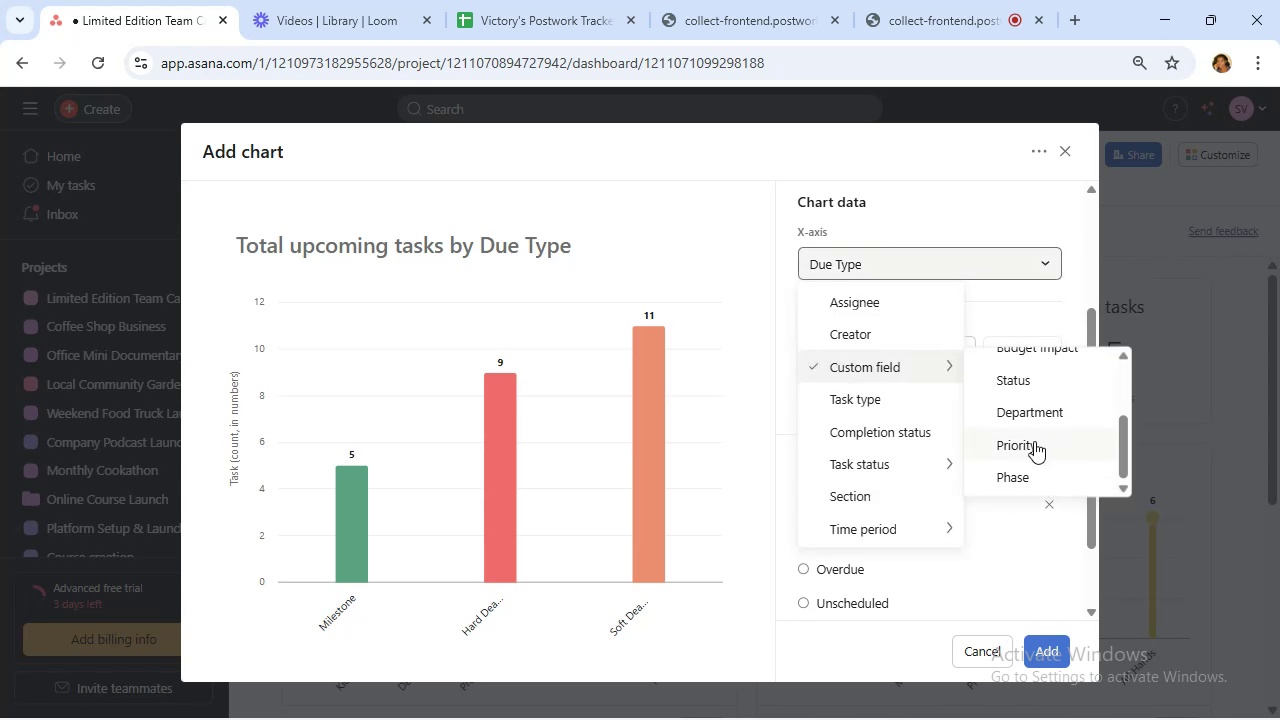 
left_click([1034, 441])
 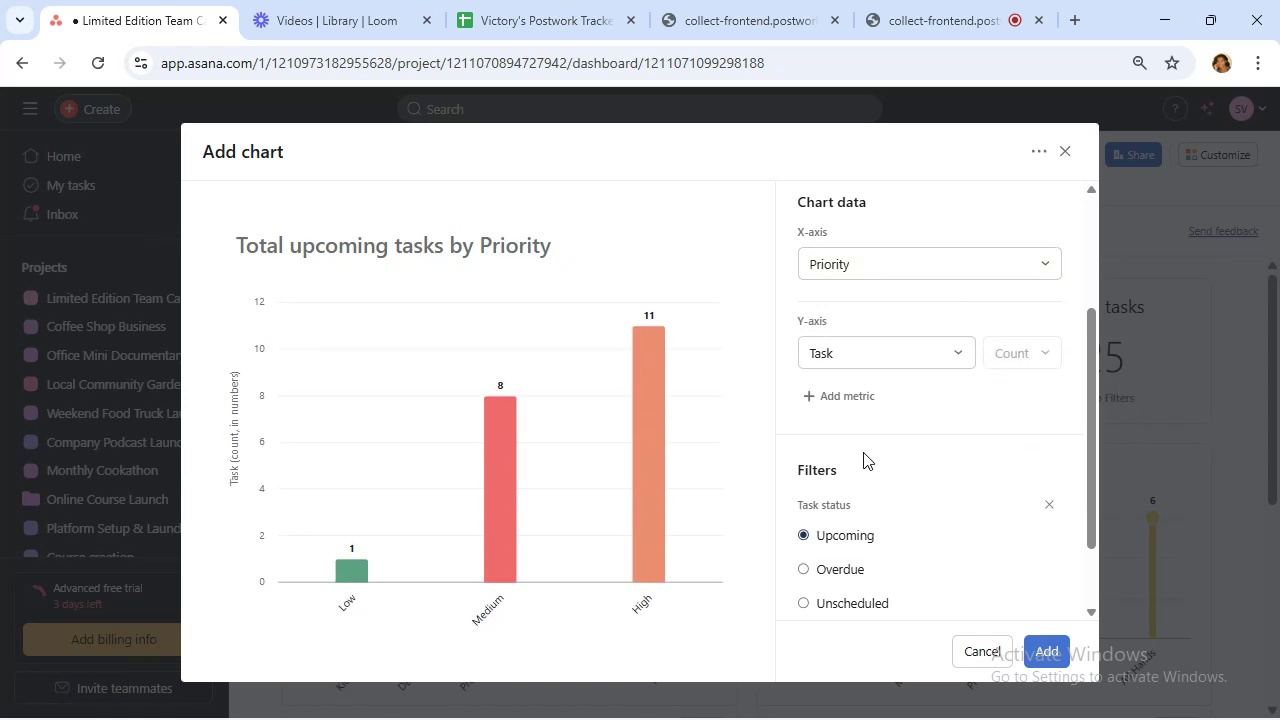 
wait(5.3)
 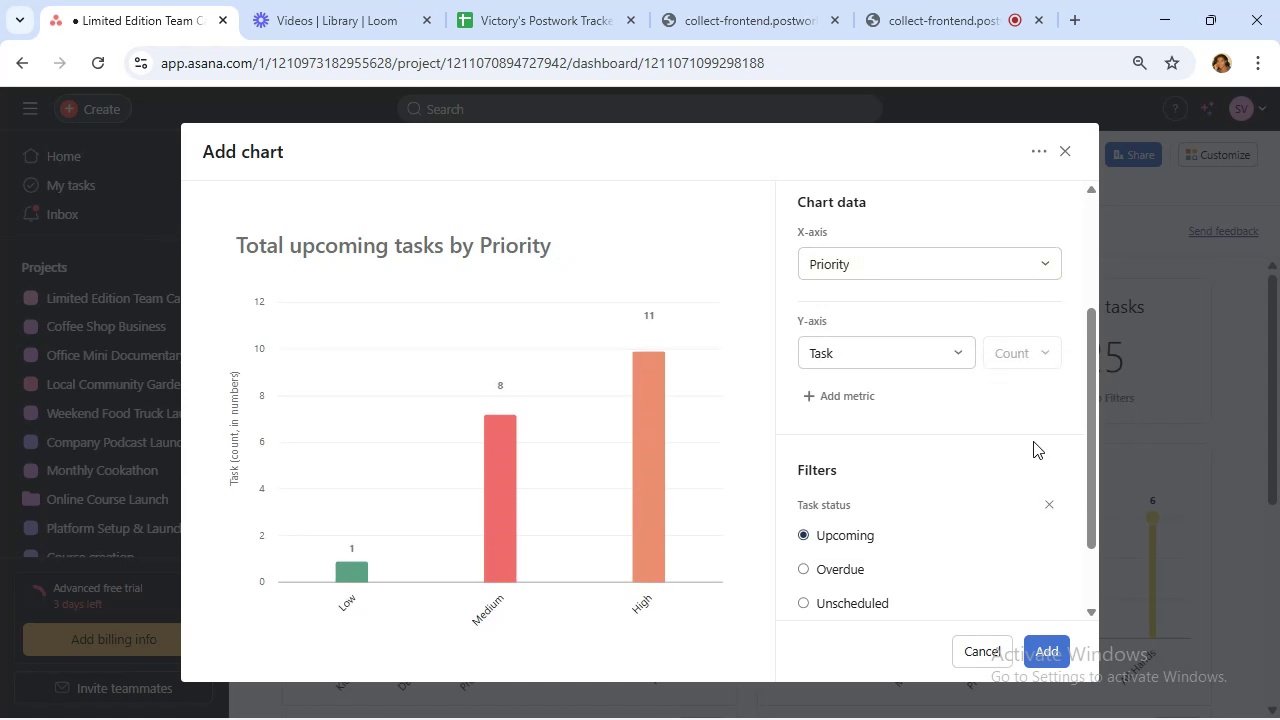 
left_click([1051, 505])
 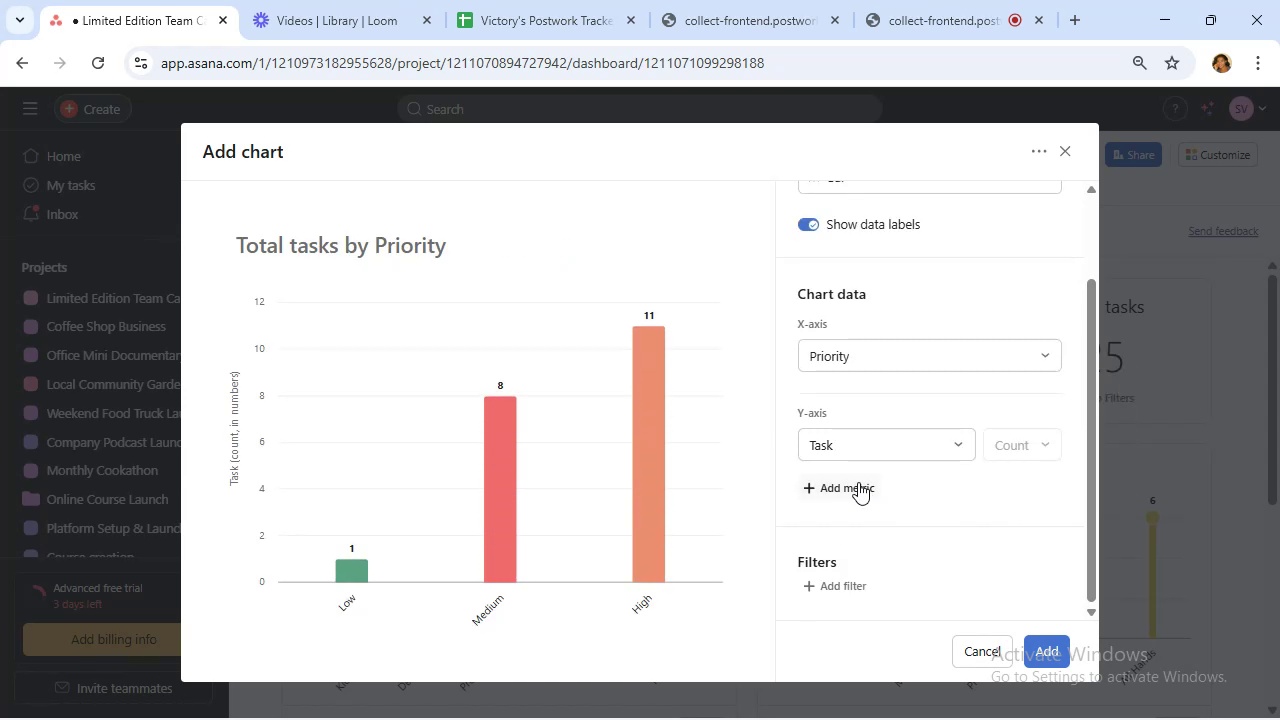 
left_click([853, 483])
 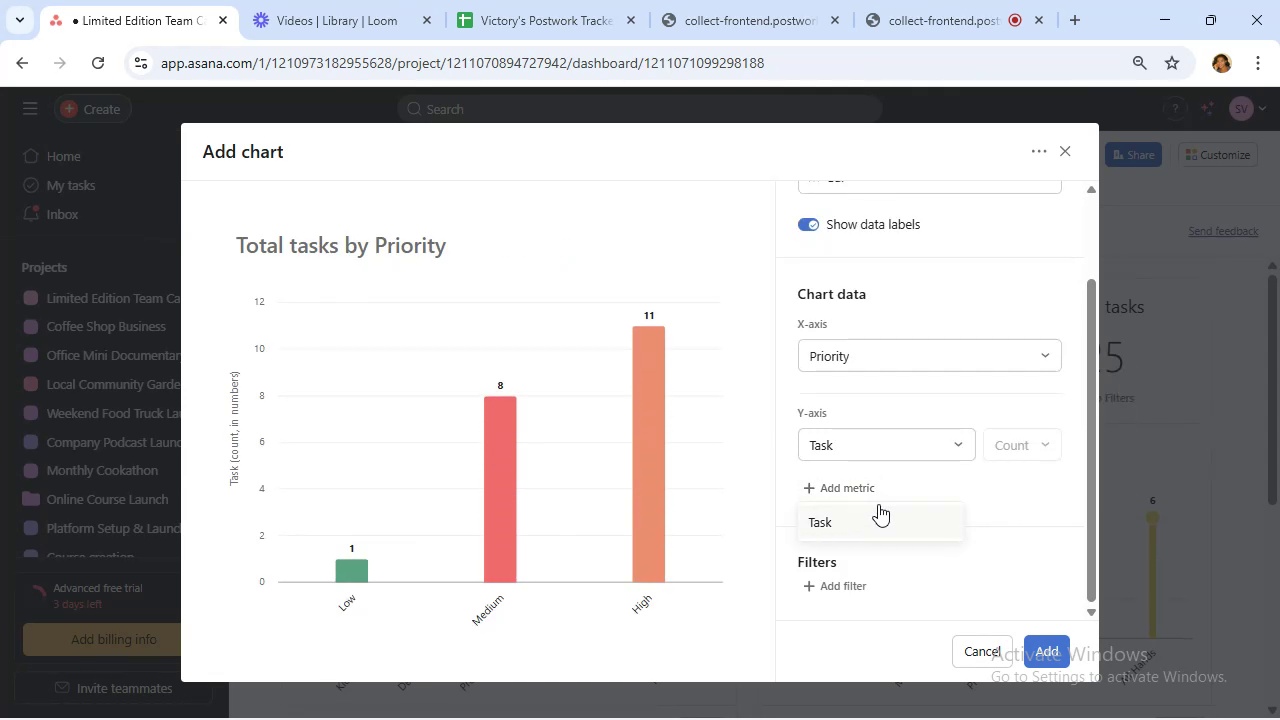 
left_click([1002, 476])
 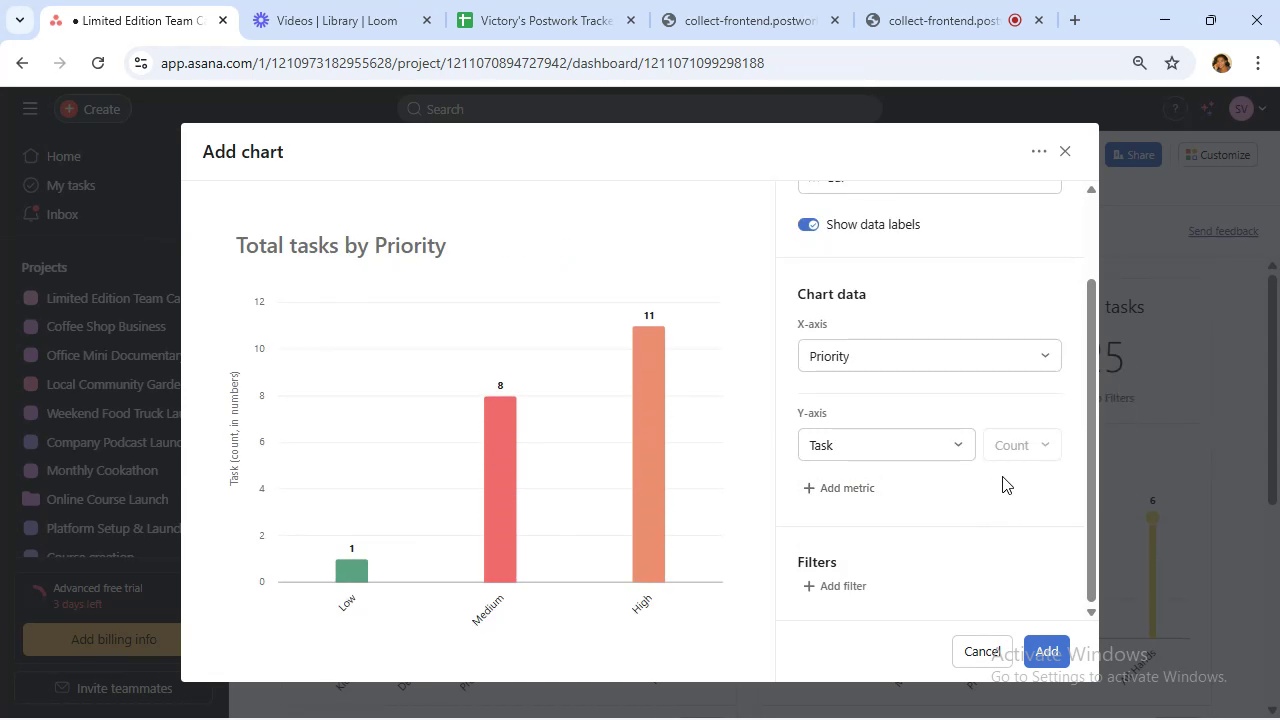 
scroll: coordinate [1002, 476], scroll_direction: down, amount: 2.0
 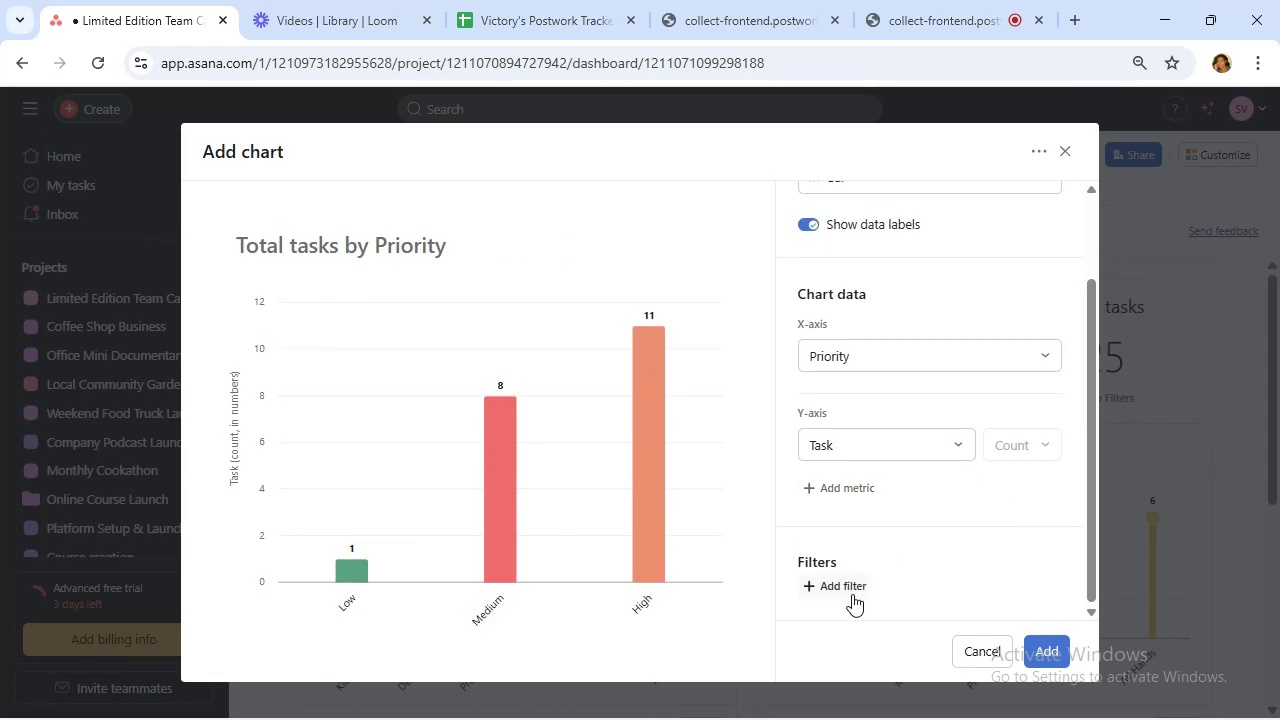 
left_click([852, 594])
 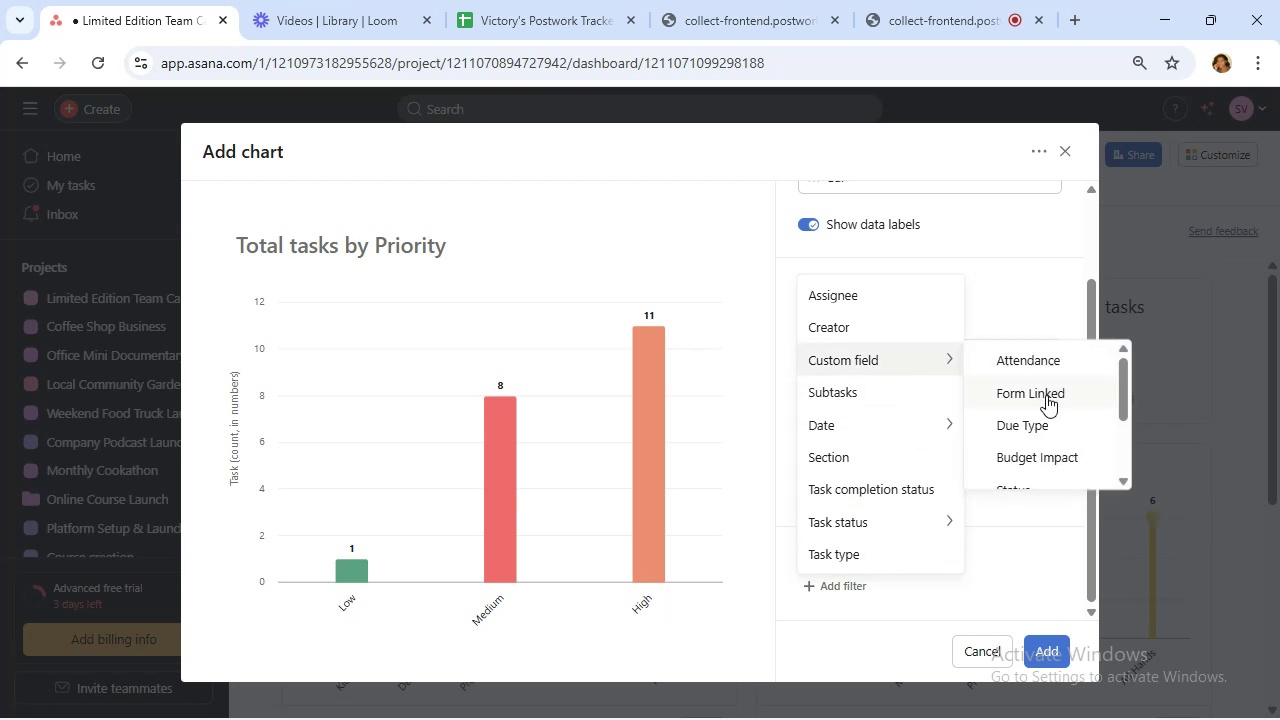 
left_click([1045, 431])
 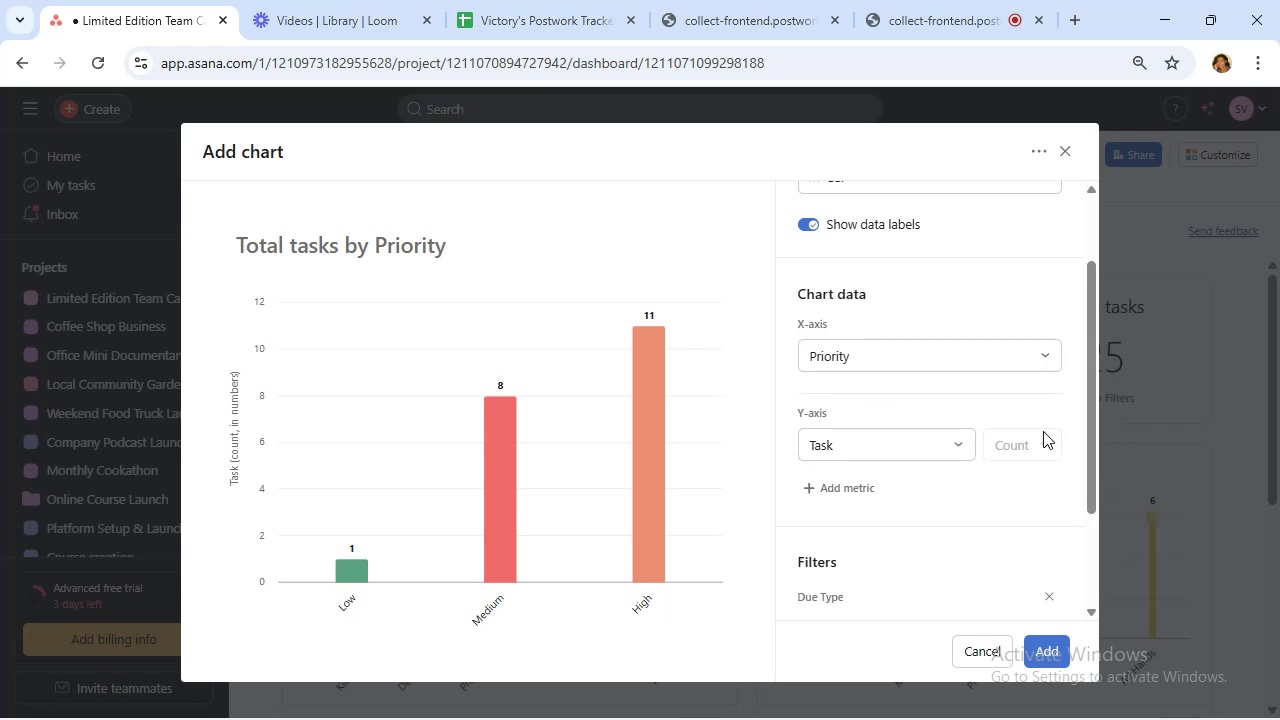 
scroll: coordinate [886, 546], scroll_direction: down, amount: 4.0
 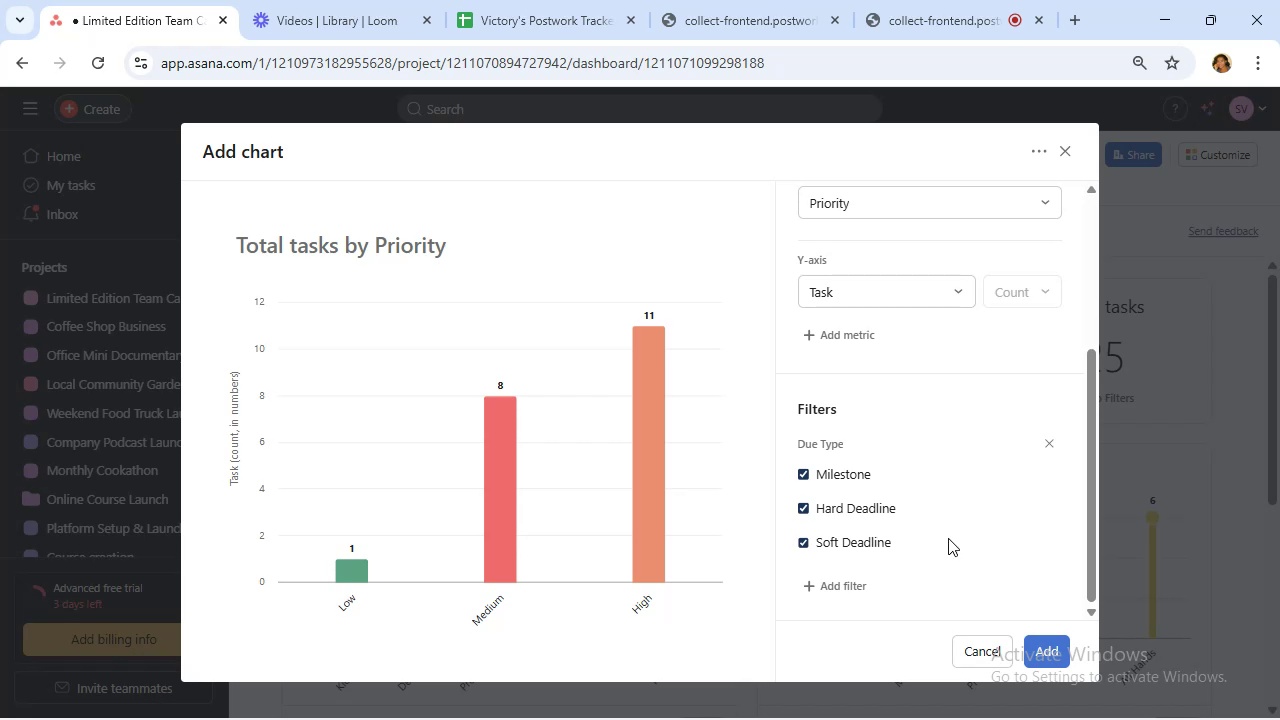 
wait(7.6)
 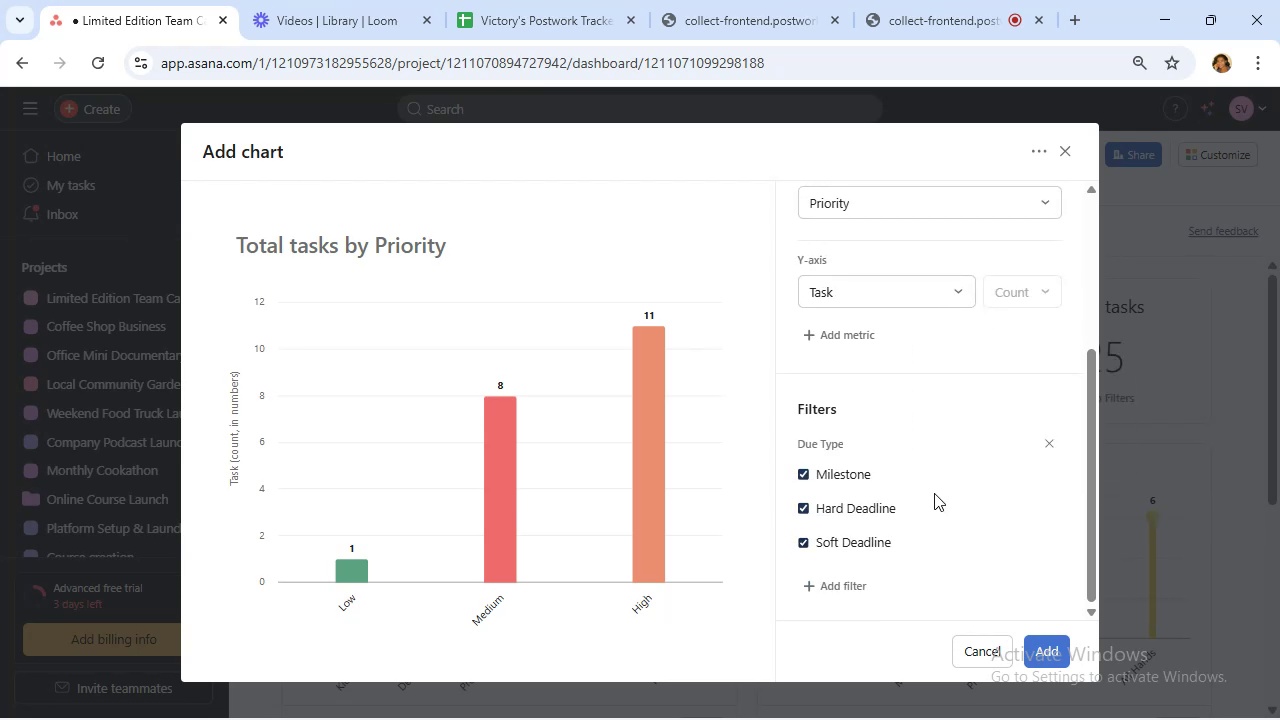 
scroll: coordinate [931, 491], scroll_direction: up, amount: 2.0
 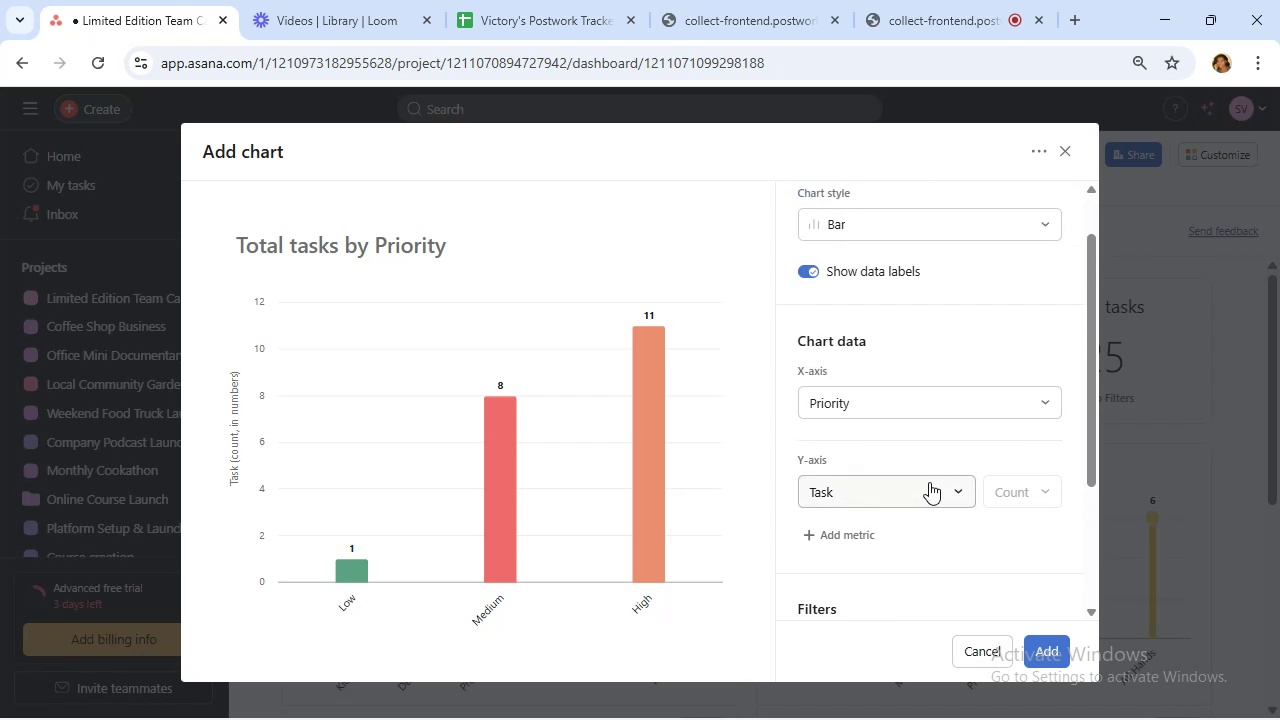 
scroll: coordinate [926, 479], scroll_direction: down, amount: 2.0
 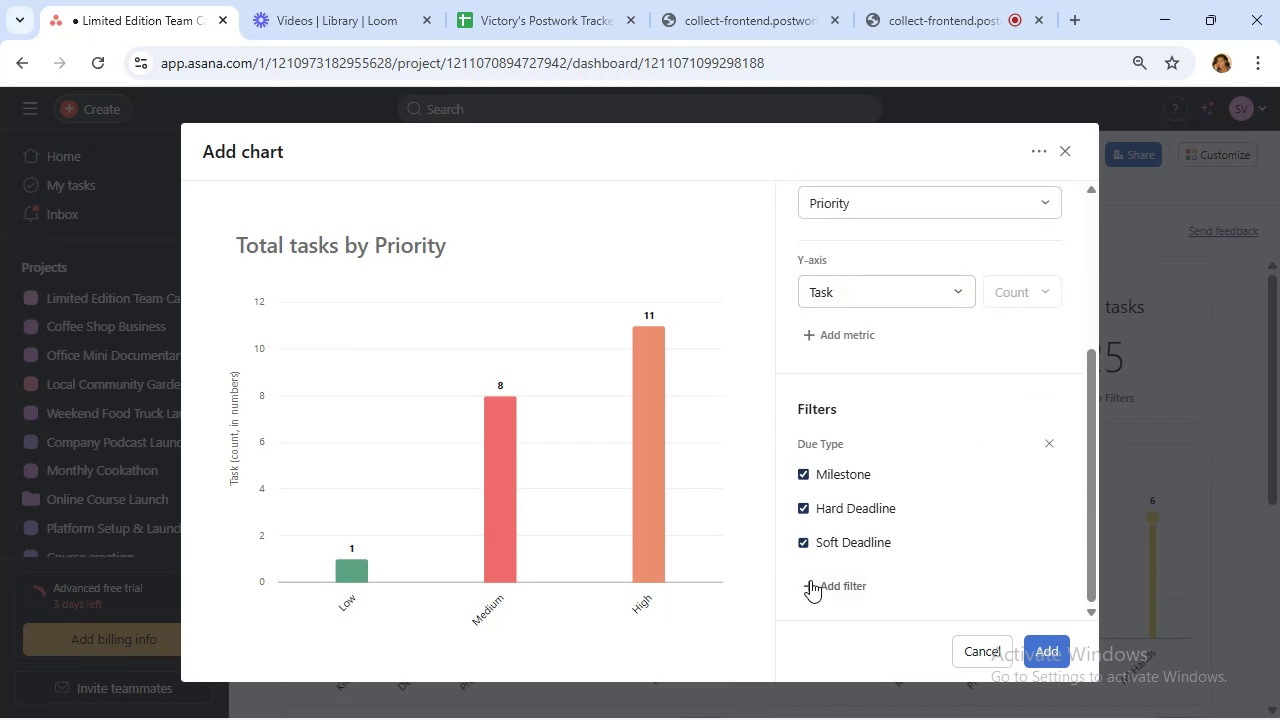 
left_click([812, 542])
 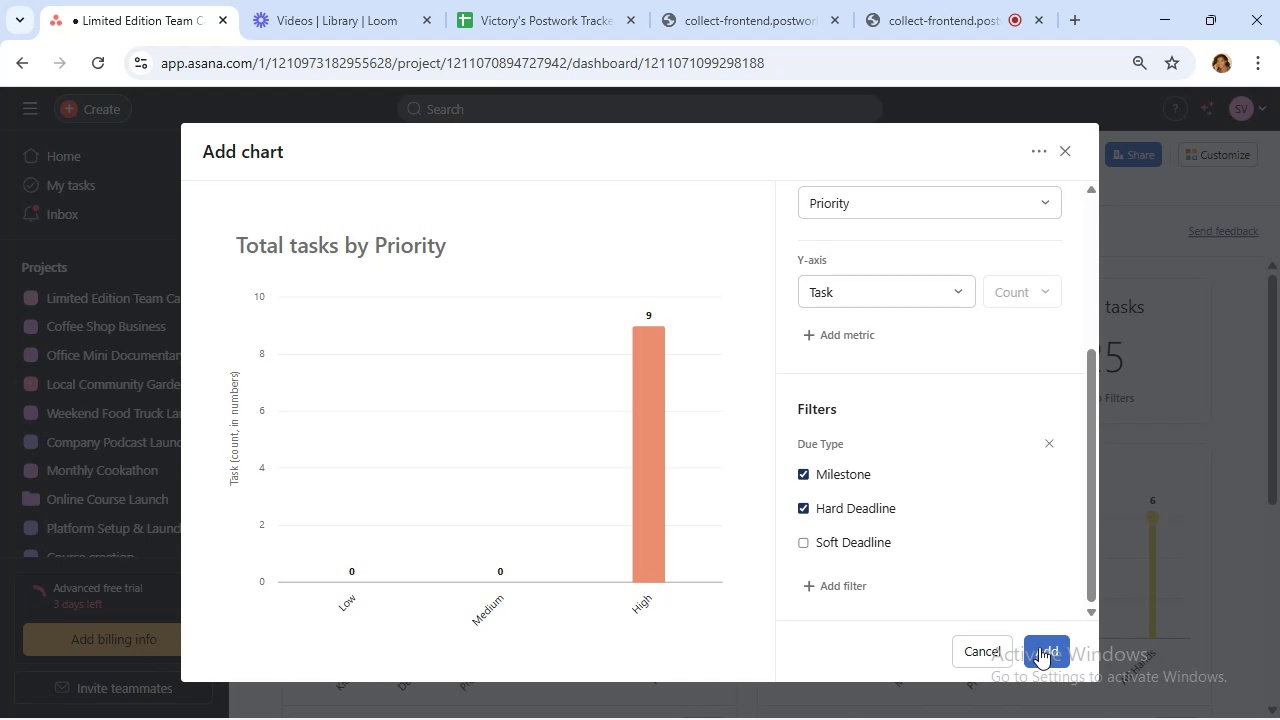 
wait(27.82)
 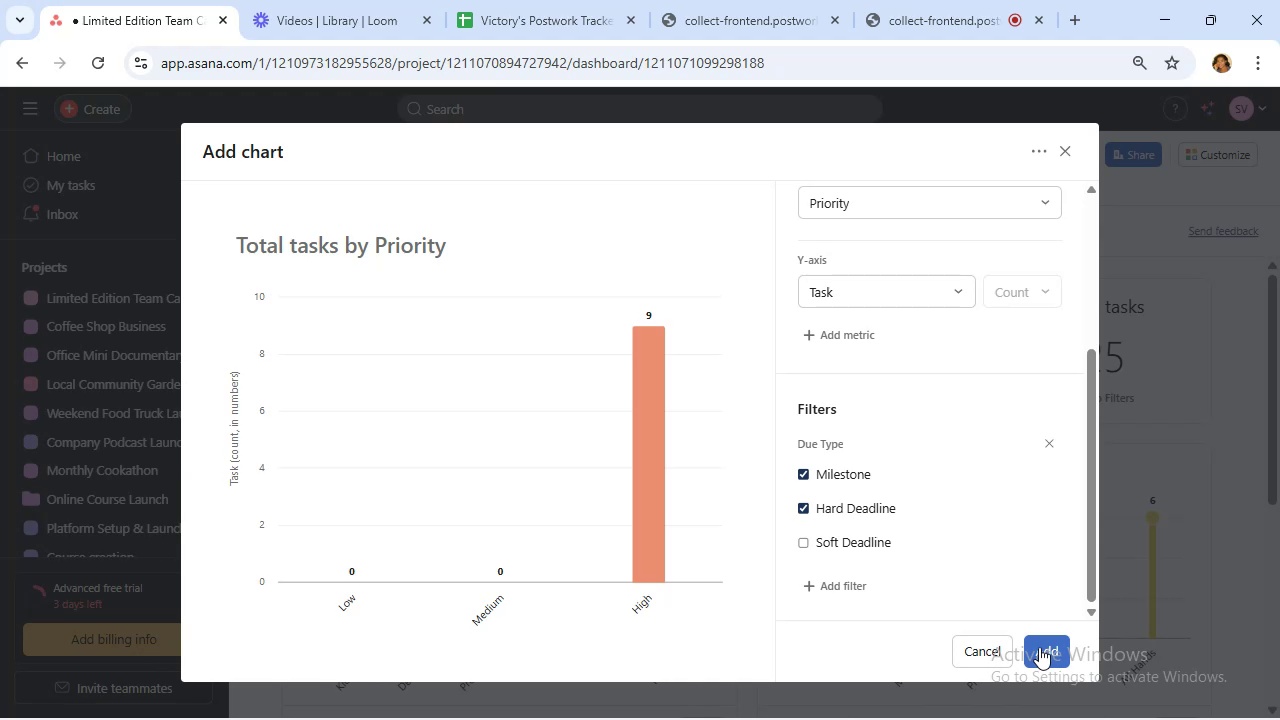 
left_click([804, 516])
 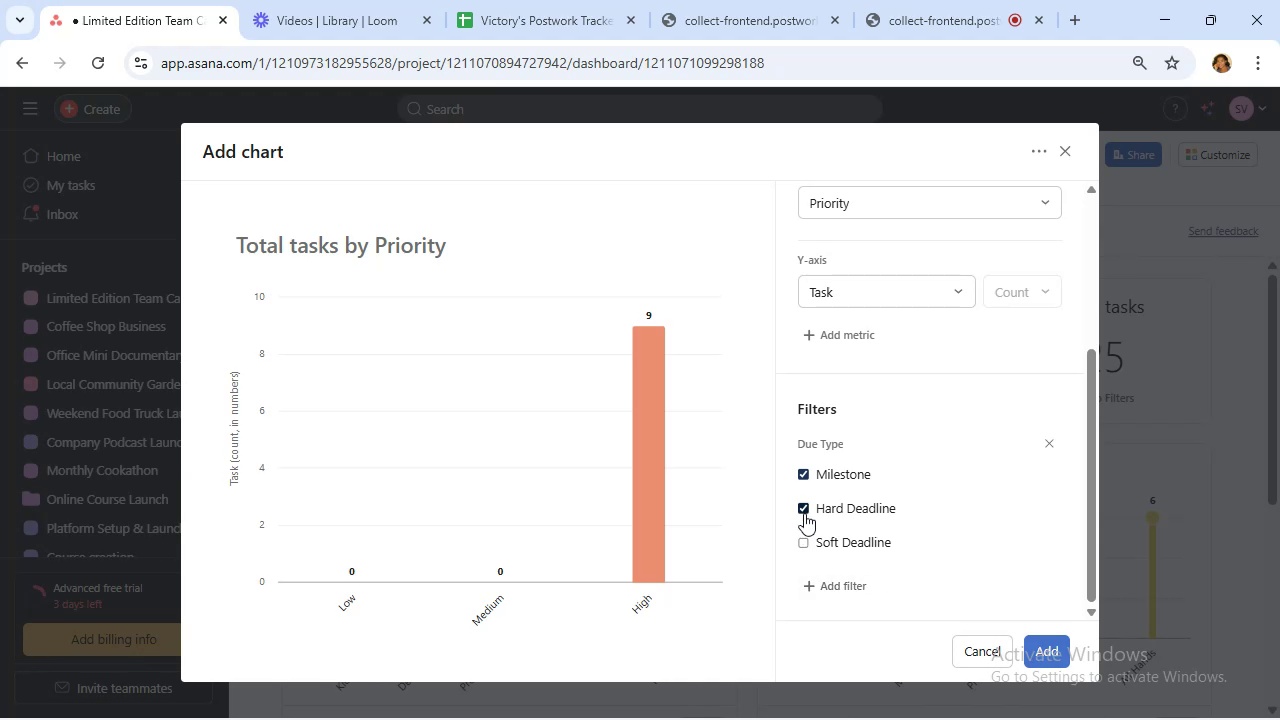 
left_click([804, 513])
 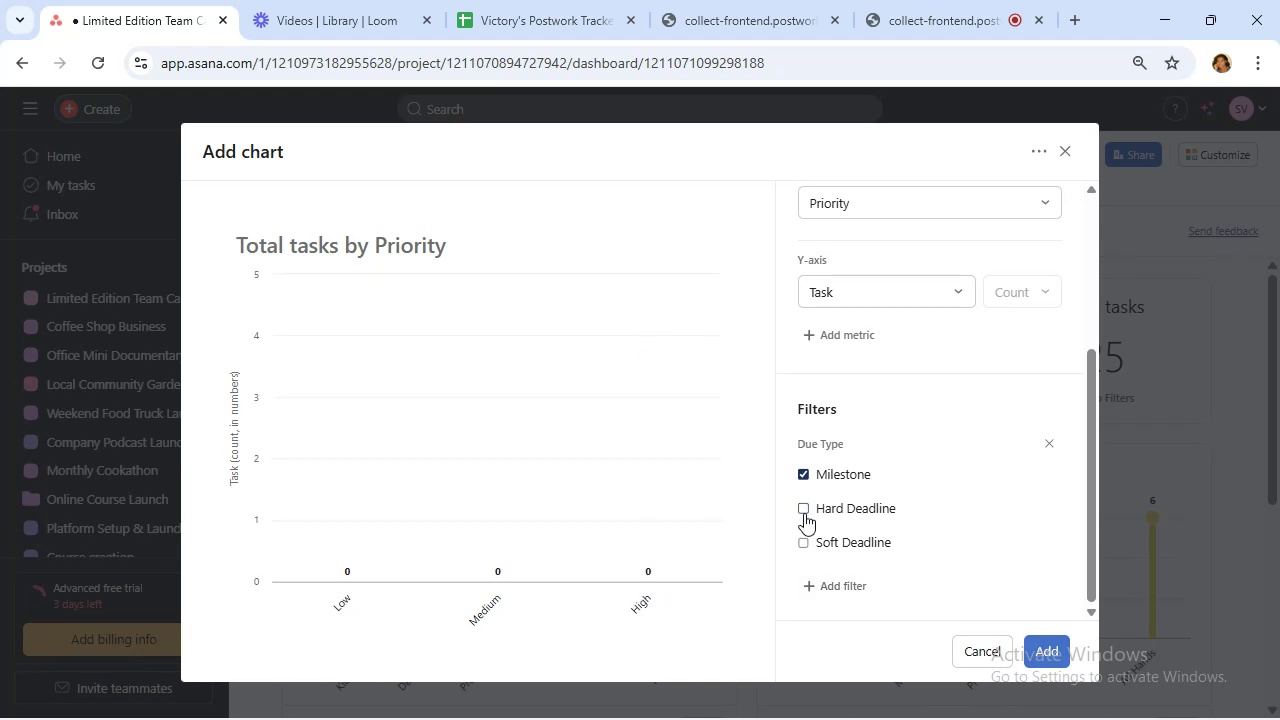 
left_click([804, 513])
 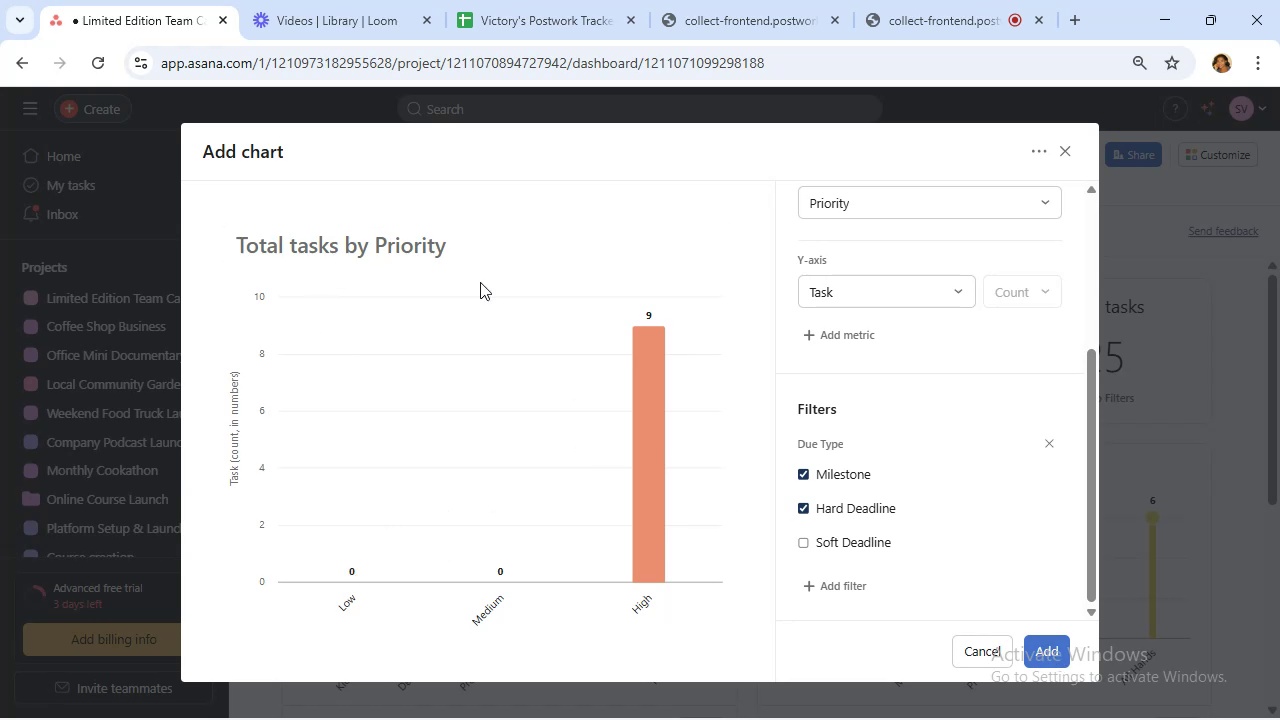 
wait(7.26)
 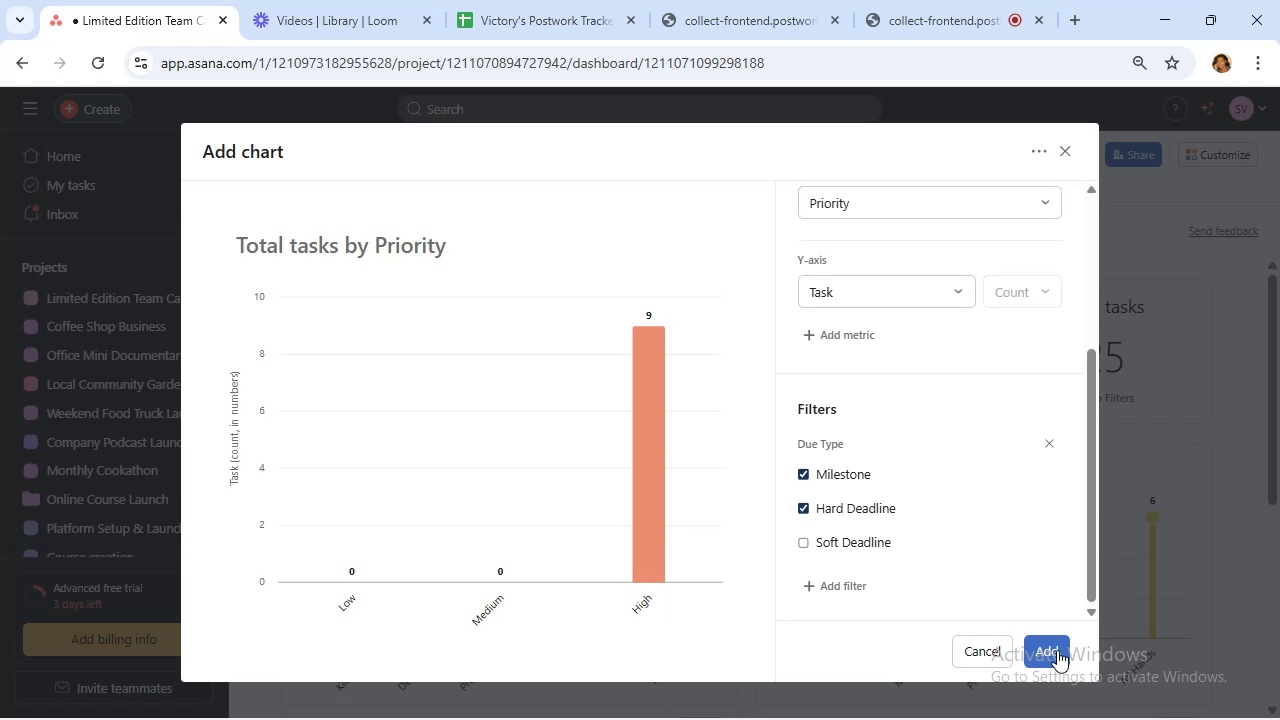 
left_click([1055, 657])
 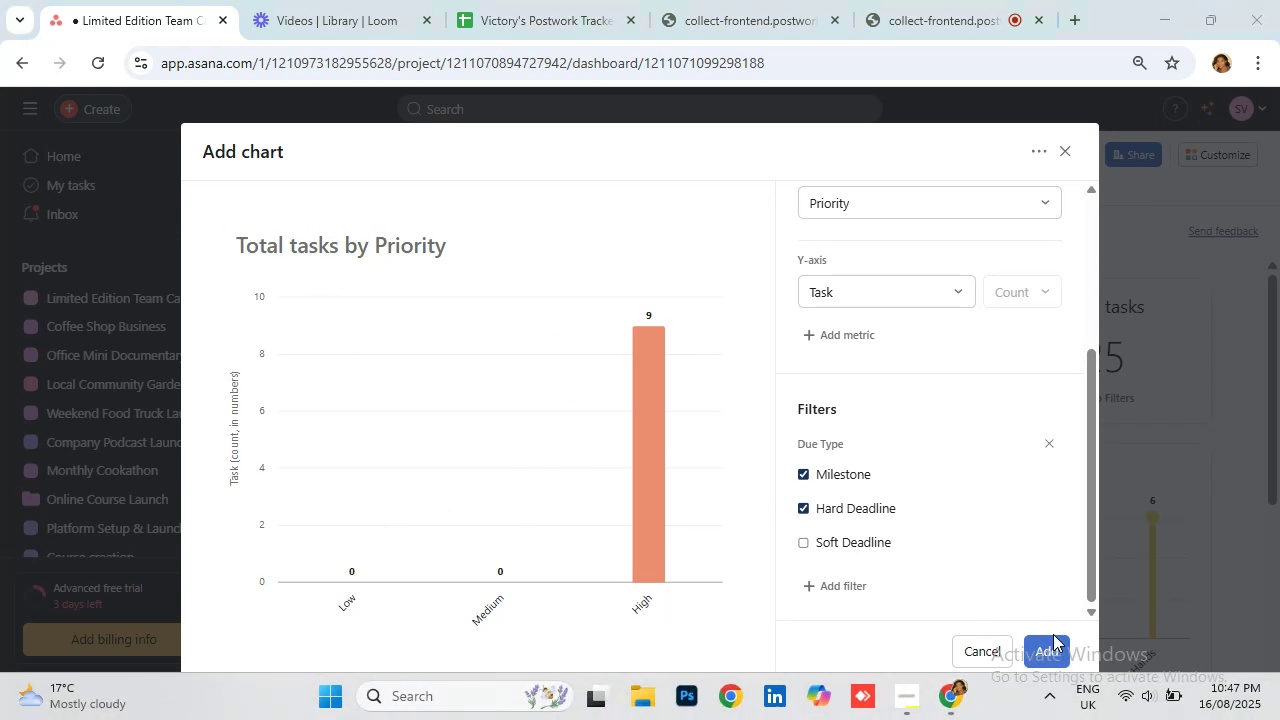 
left_click([1054, 637])
 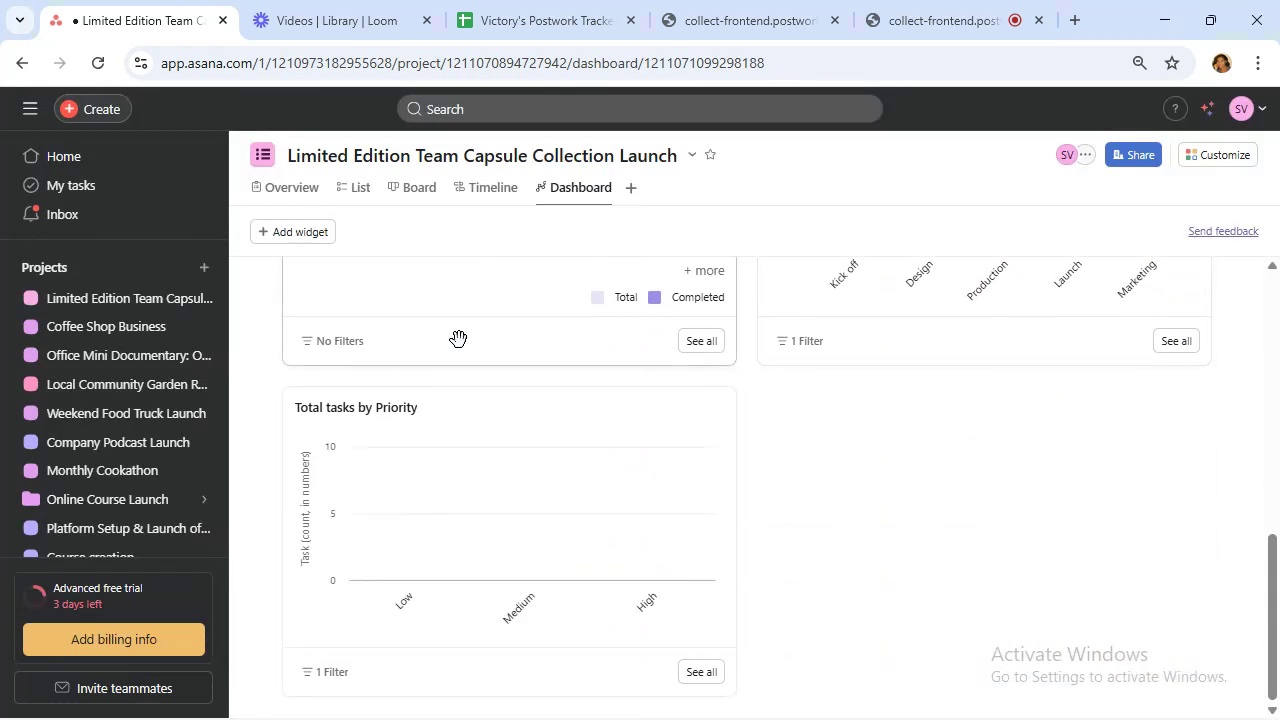 
scroll: coordinate [509, 459], scroll_direction: up, amount: 7.0
 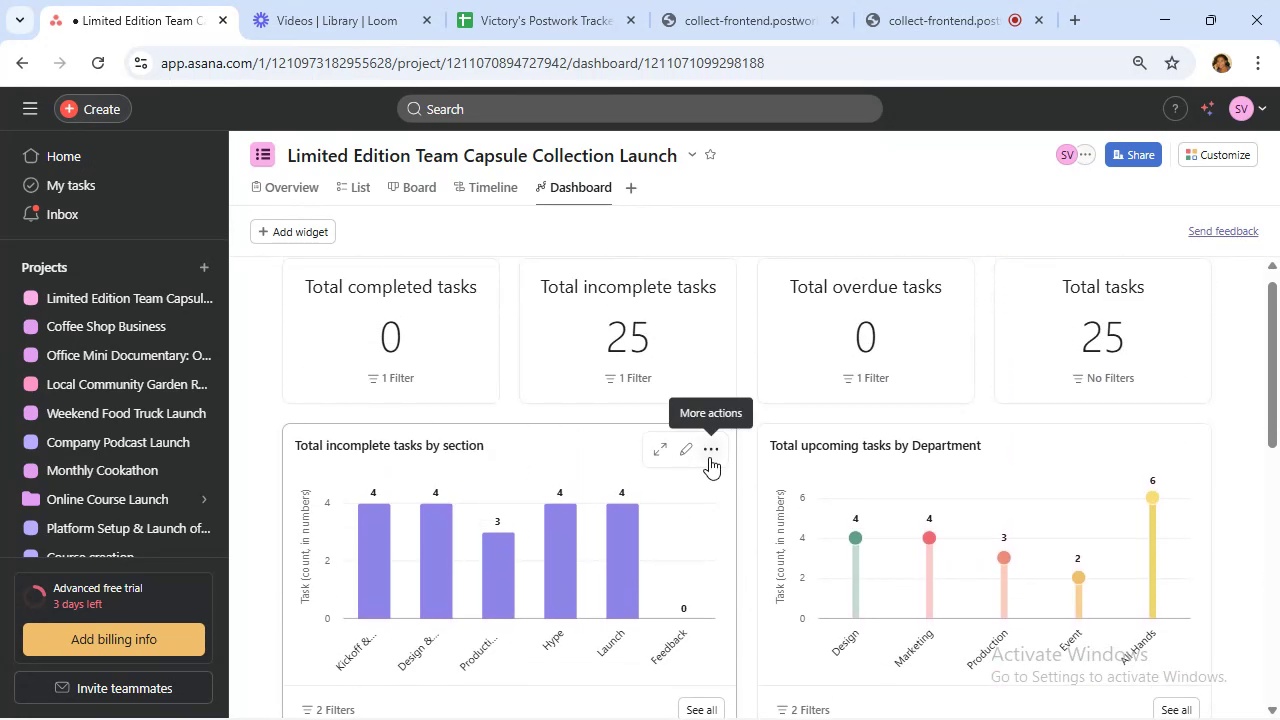 
left_click([709, 457])
 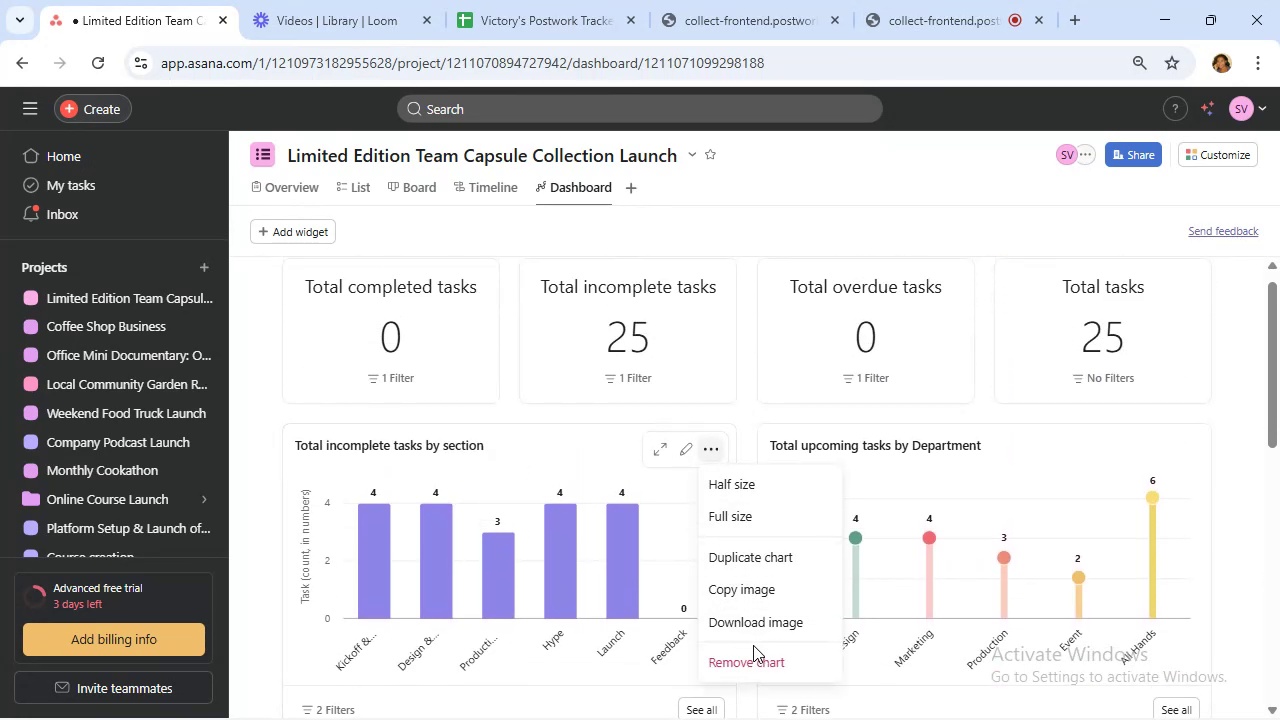 
left_click([756, 656])
 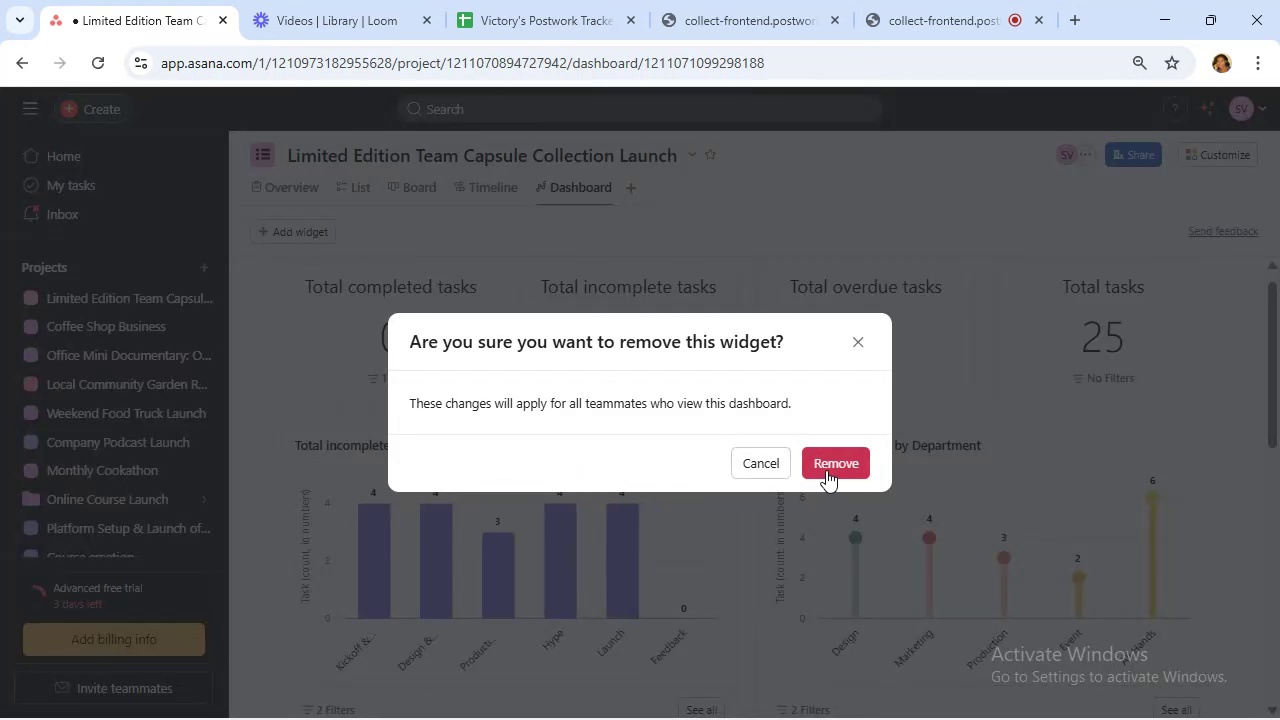 
left_click([826, 470])
 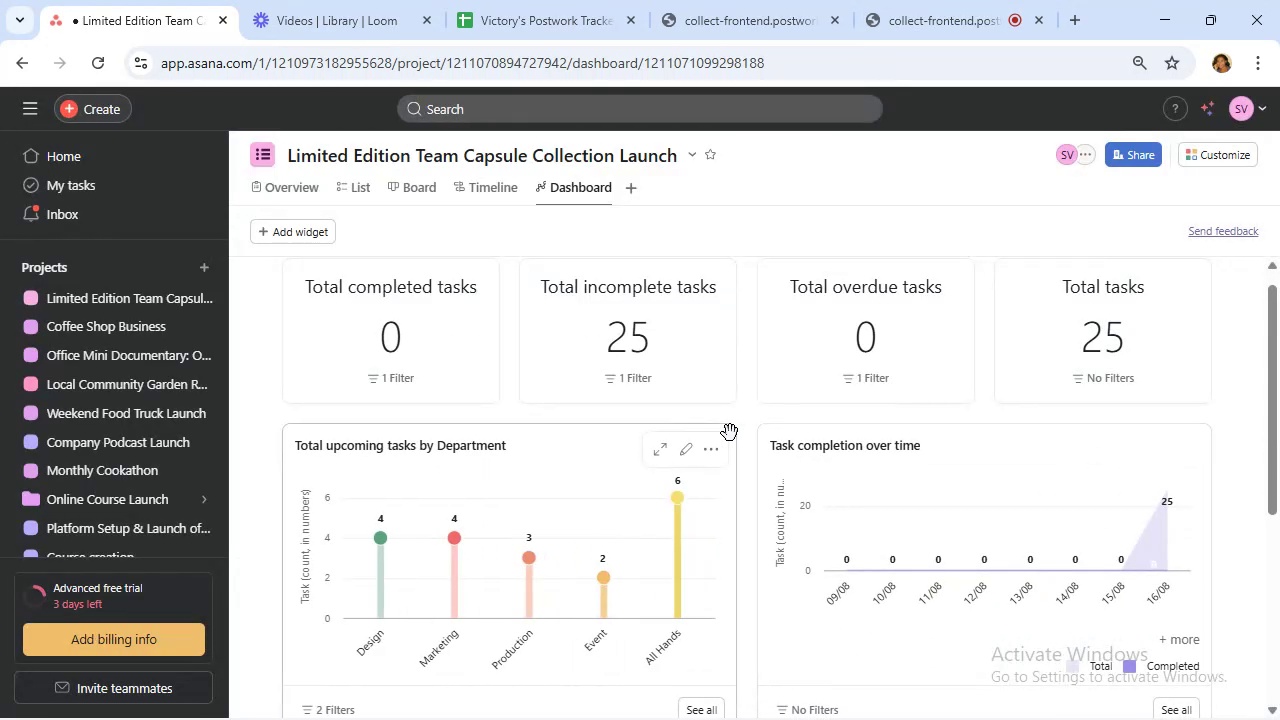 
scroll: coordinate [730, 432], scroll_direction: up, amount: 1.0
 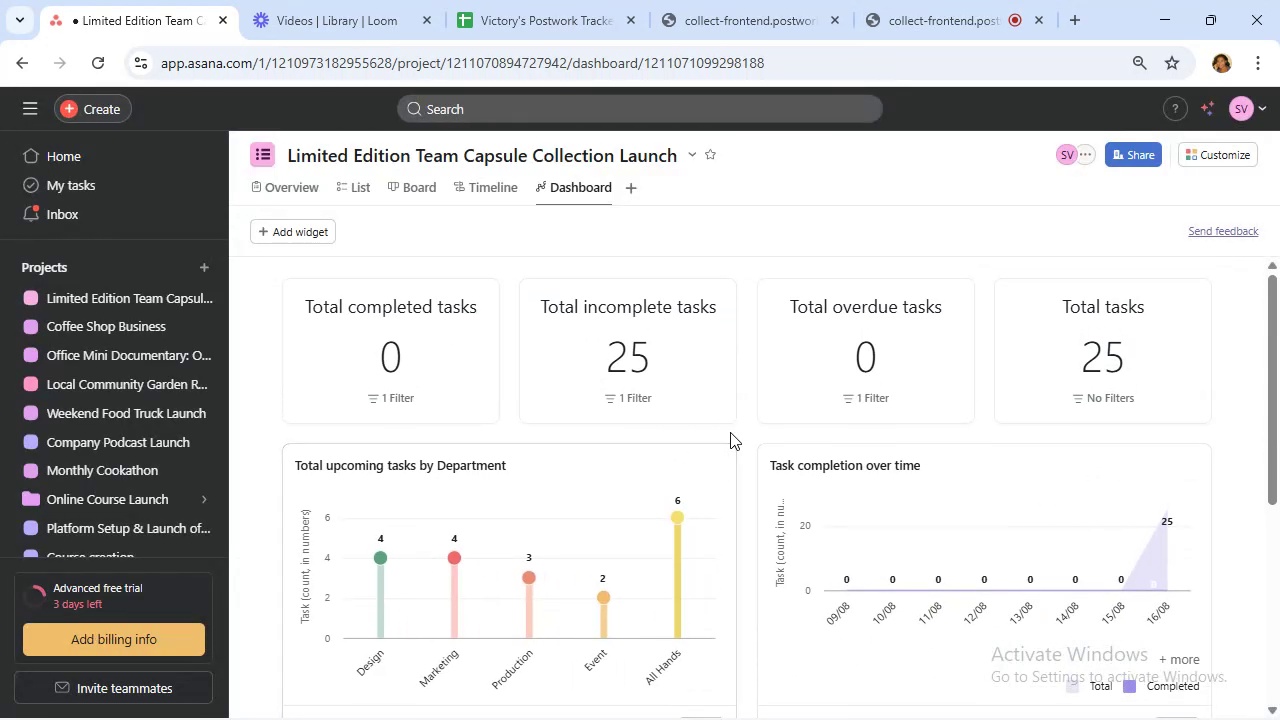 
scroll: coordinate [730, 432], scroll_direction: down, amount: 8.0
 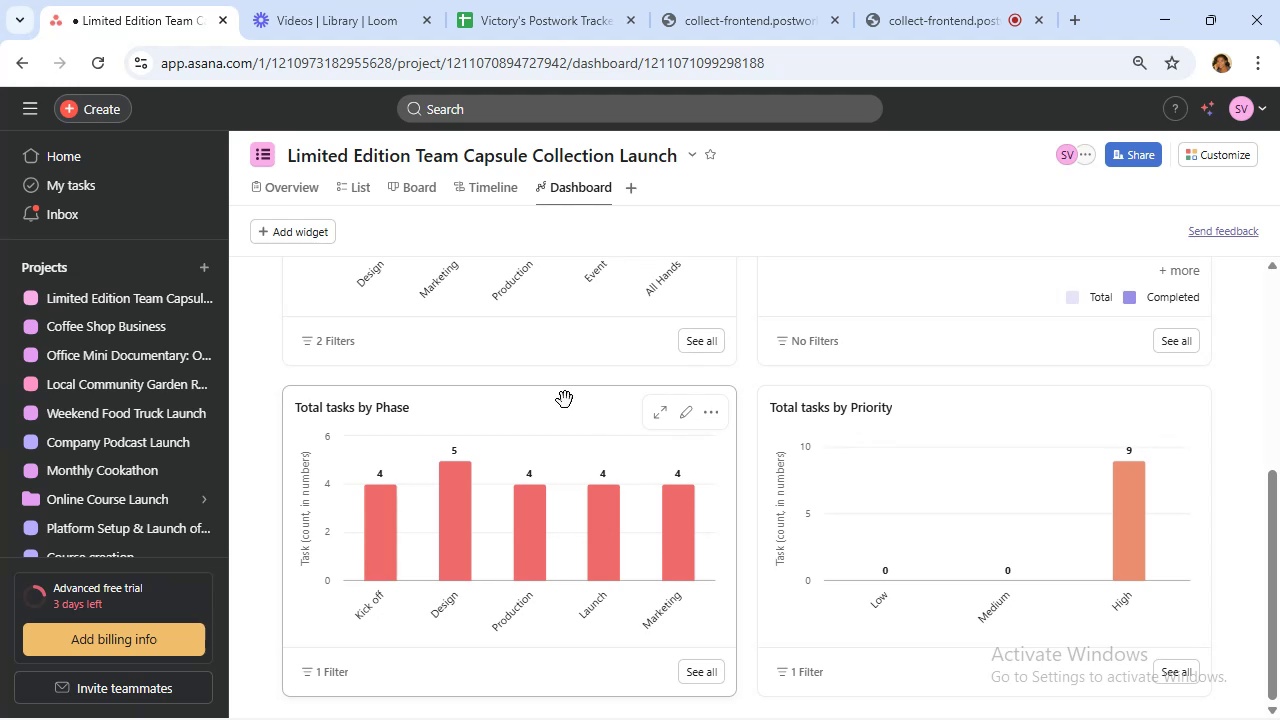 
scroll: coordinate [553, 393], scroll_direction: up, amount: 9.0
 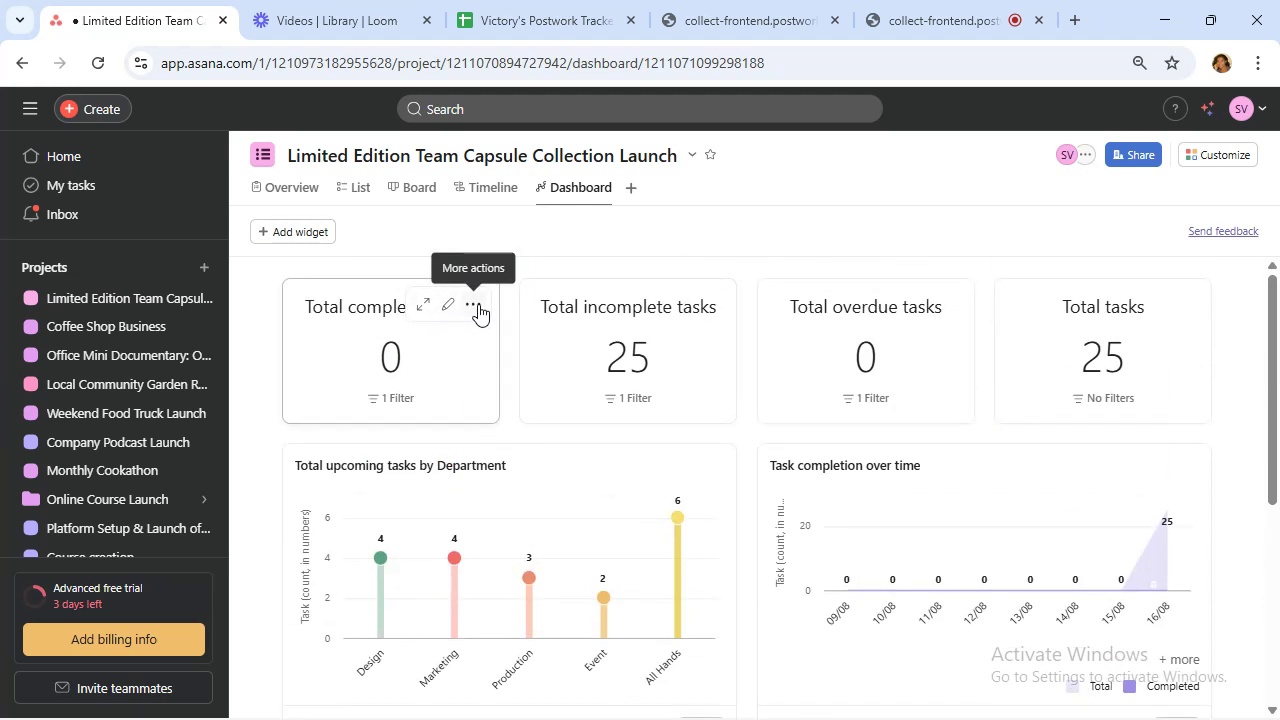 
wait(6.05)
 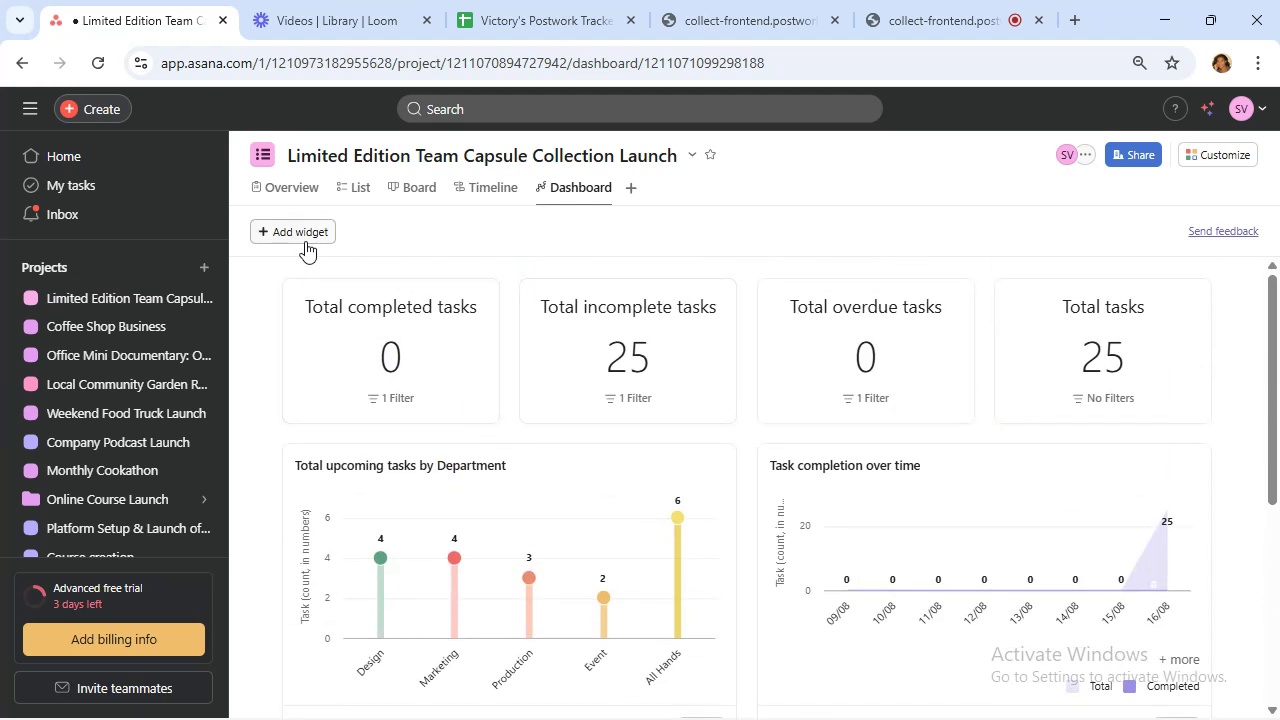 
left_click([1178, 307])
 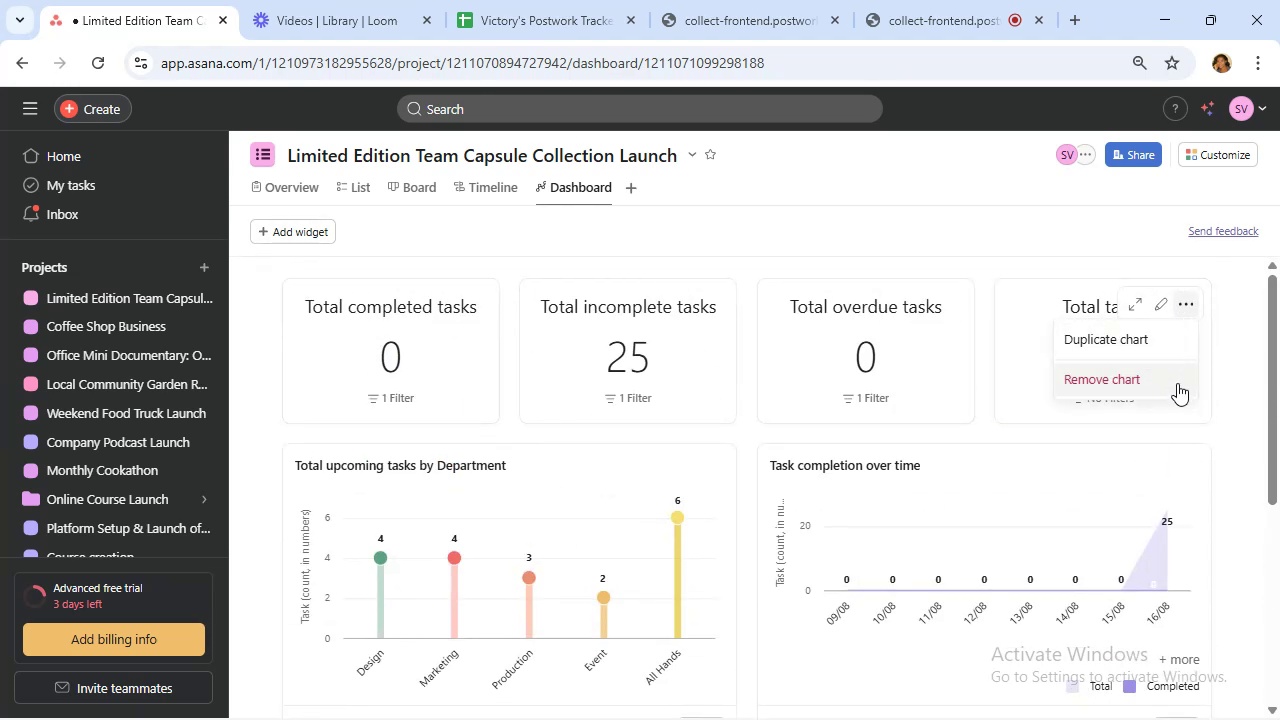 
left_click([1177, 383])
 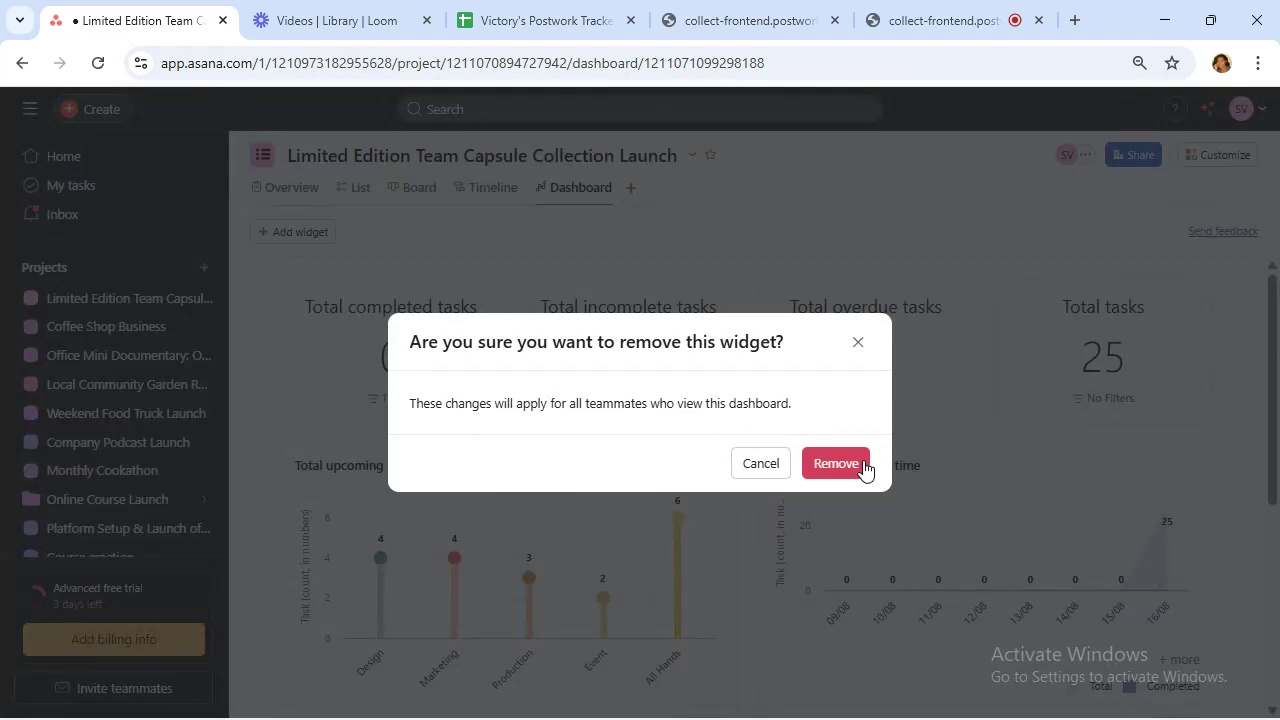 
left_click([830, 462])
 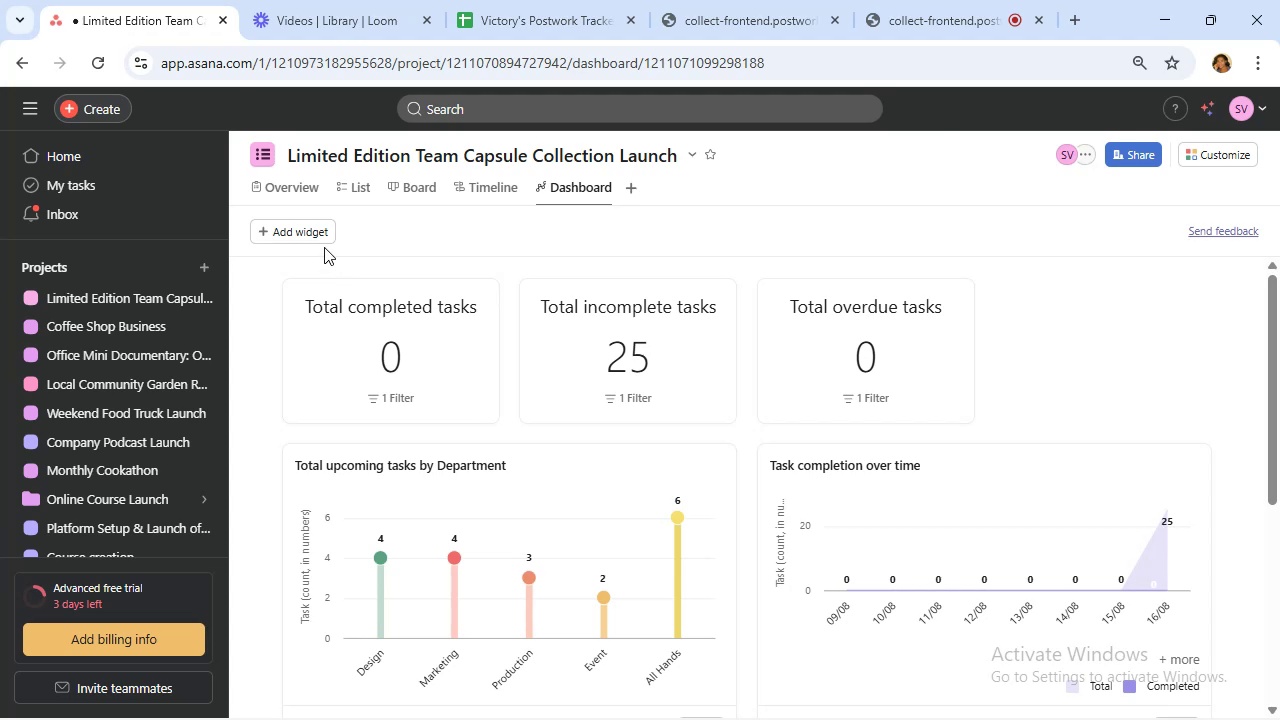 
left_click([320, 241])
 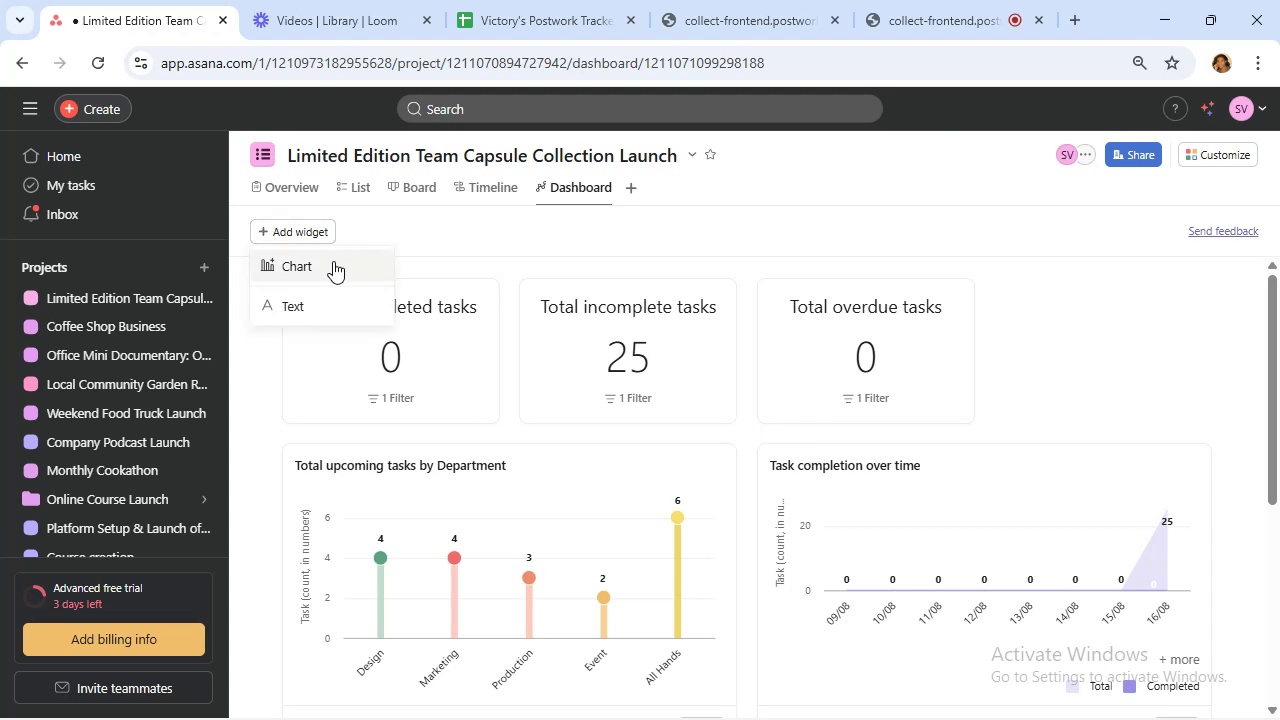 
left_click([333, 263])
 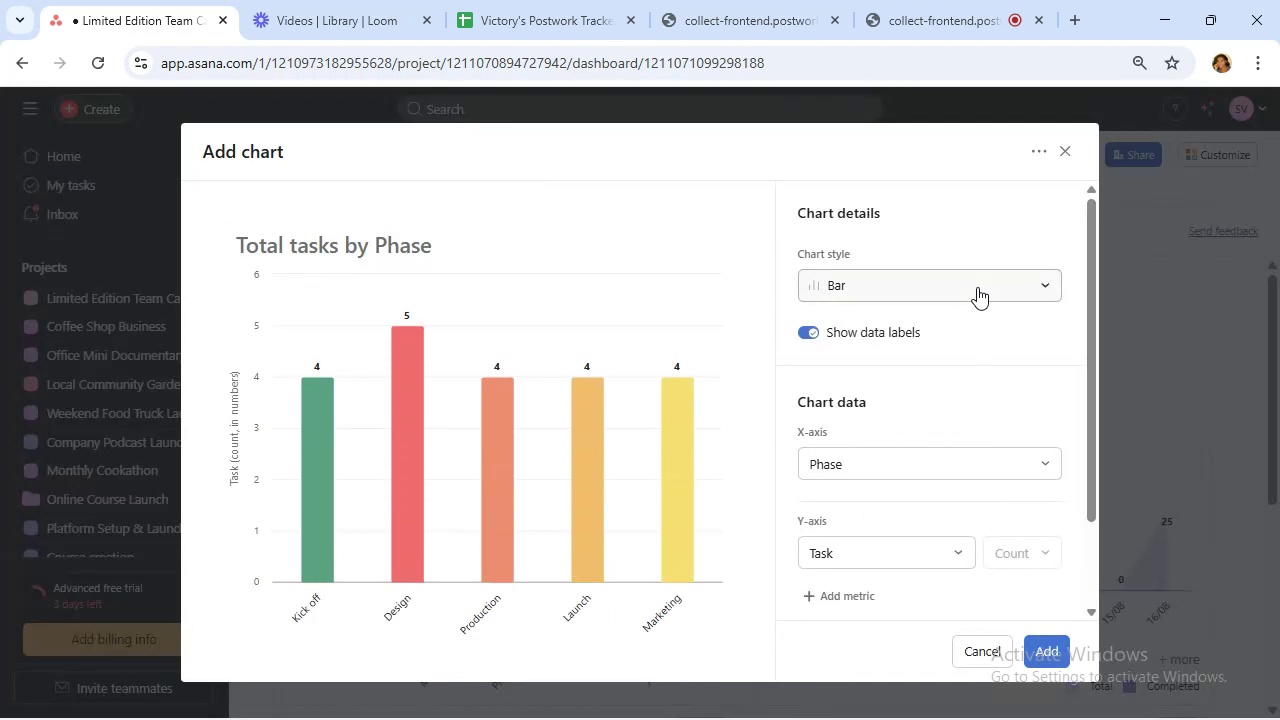 
wait(7.95)
 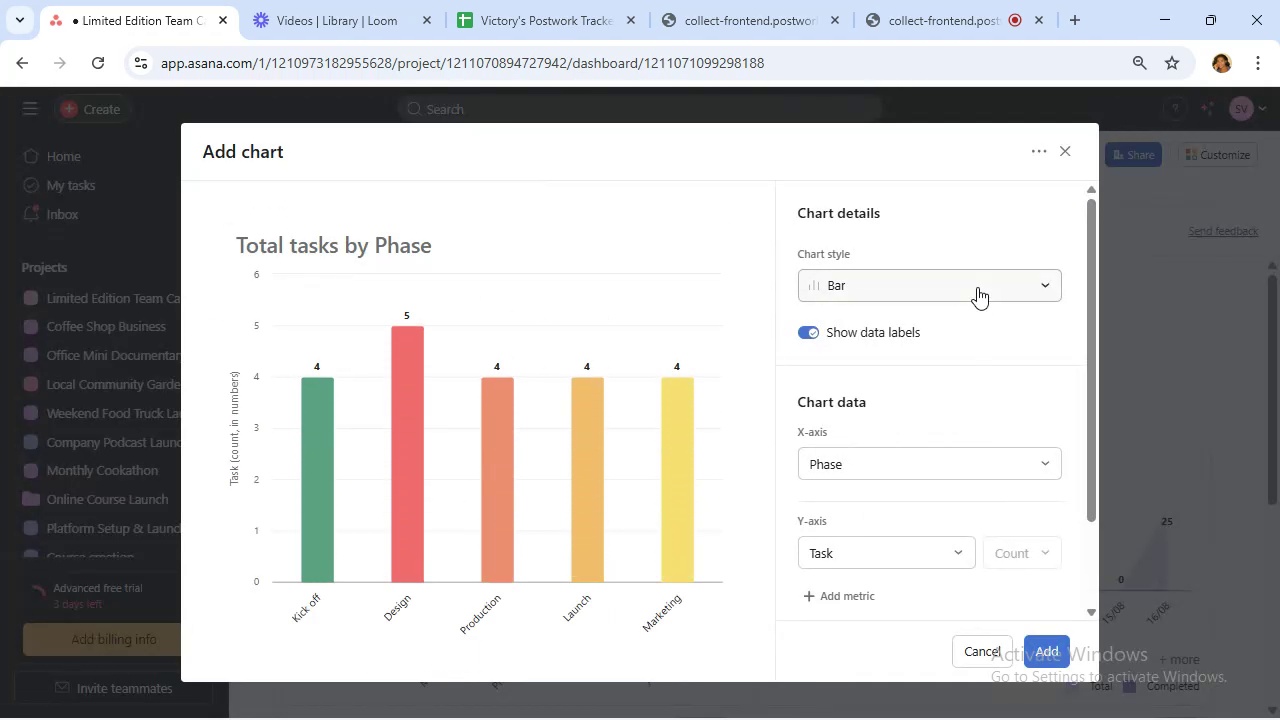 
left_click([977, 287])
 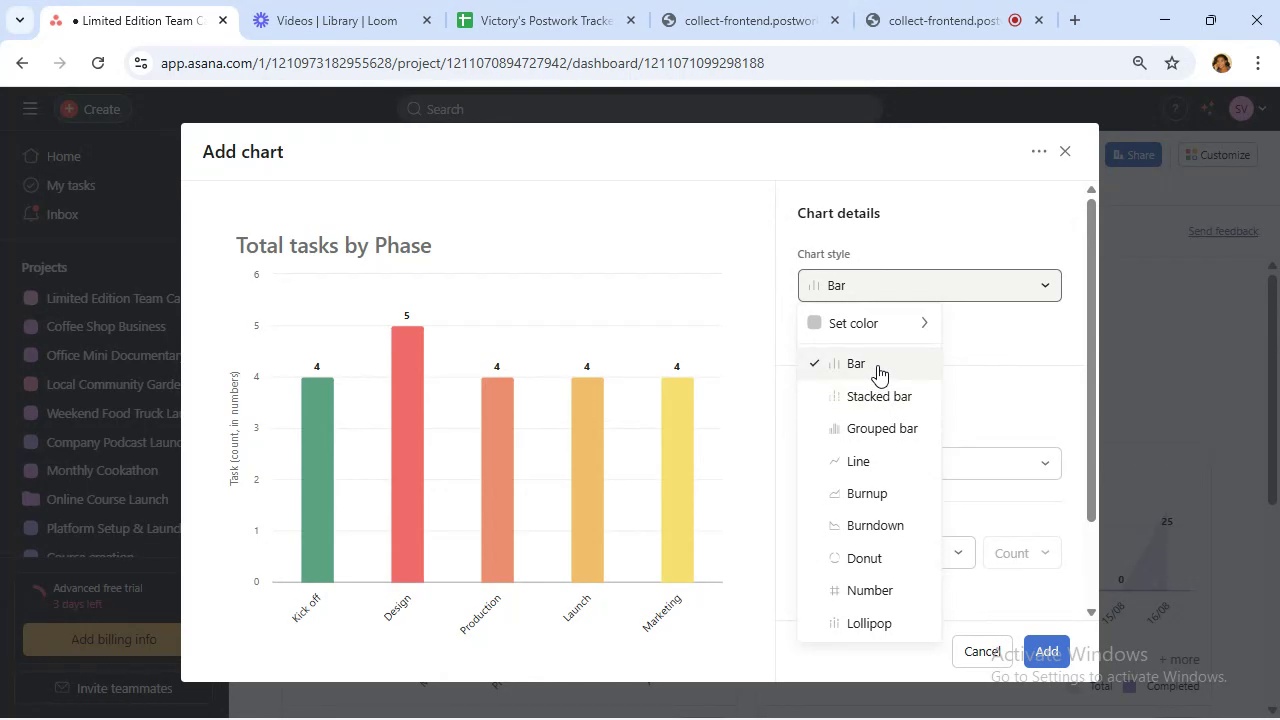 
left_click([1021, 345])
 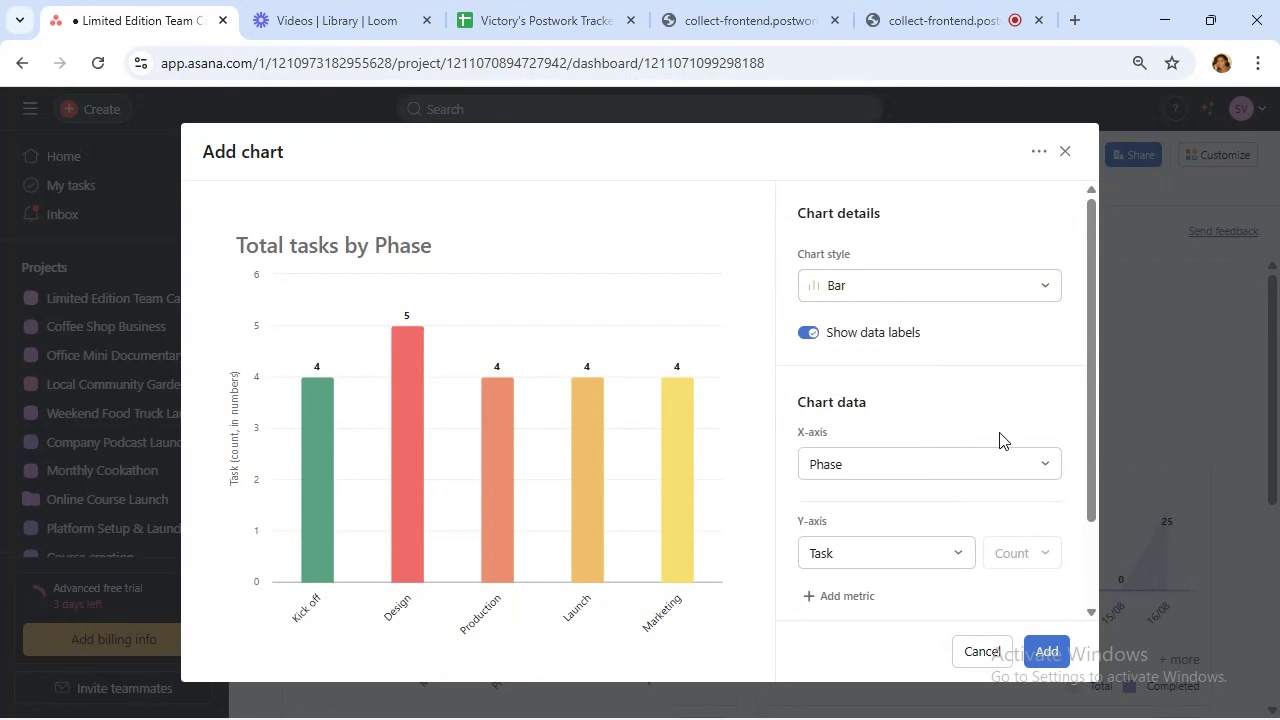 
wait(7.58)
 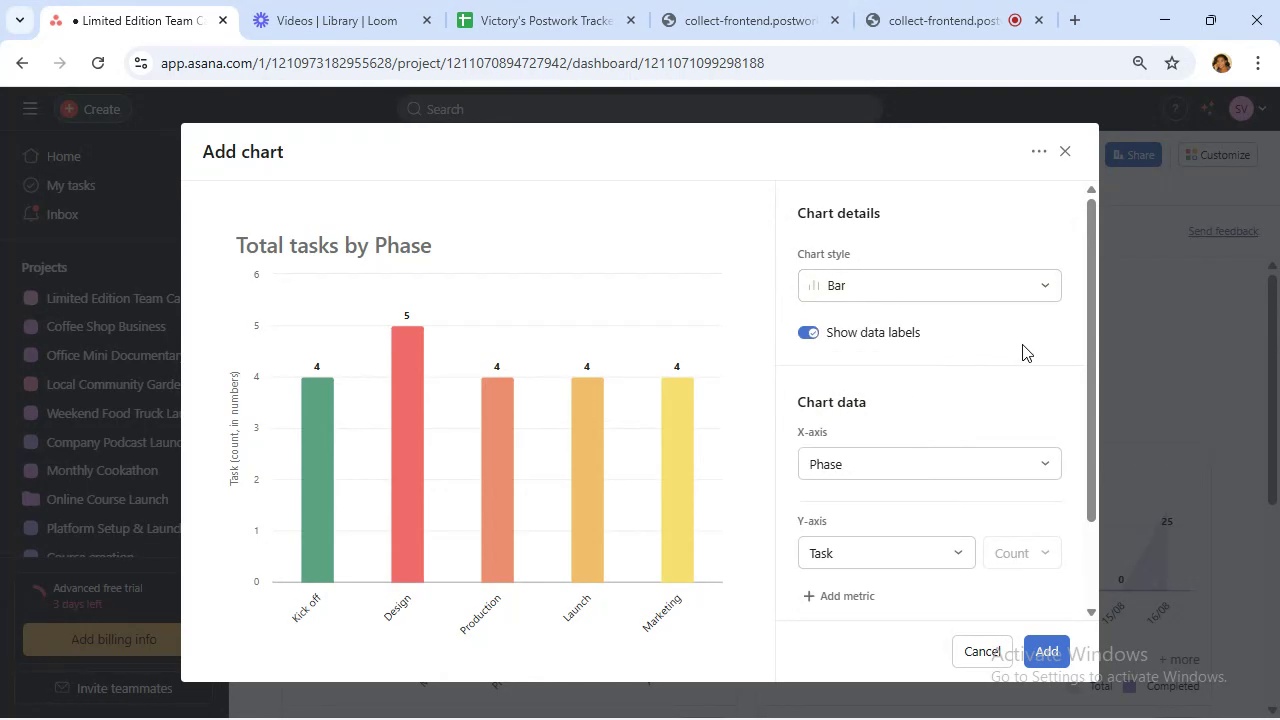 
left_click([983, 467])
 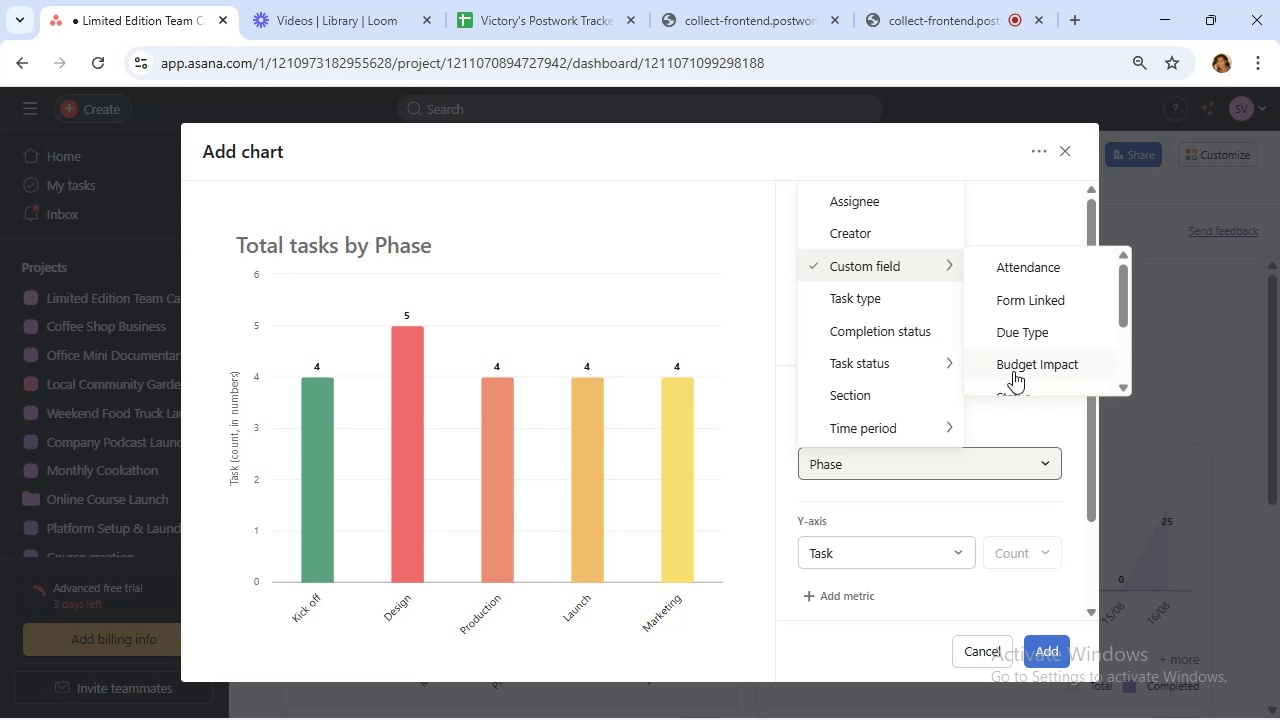 
left_click([1013, 371])
 